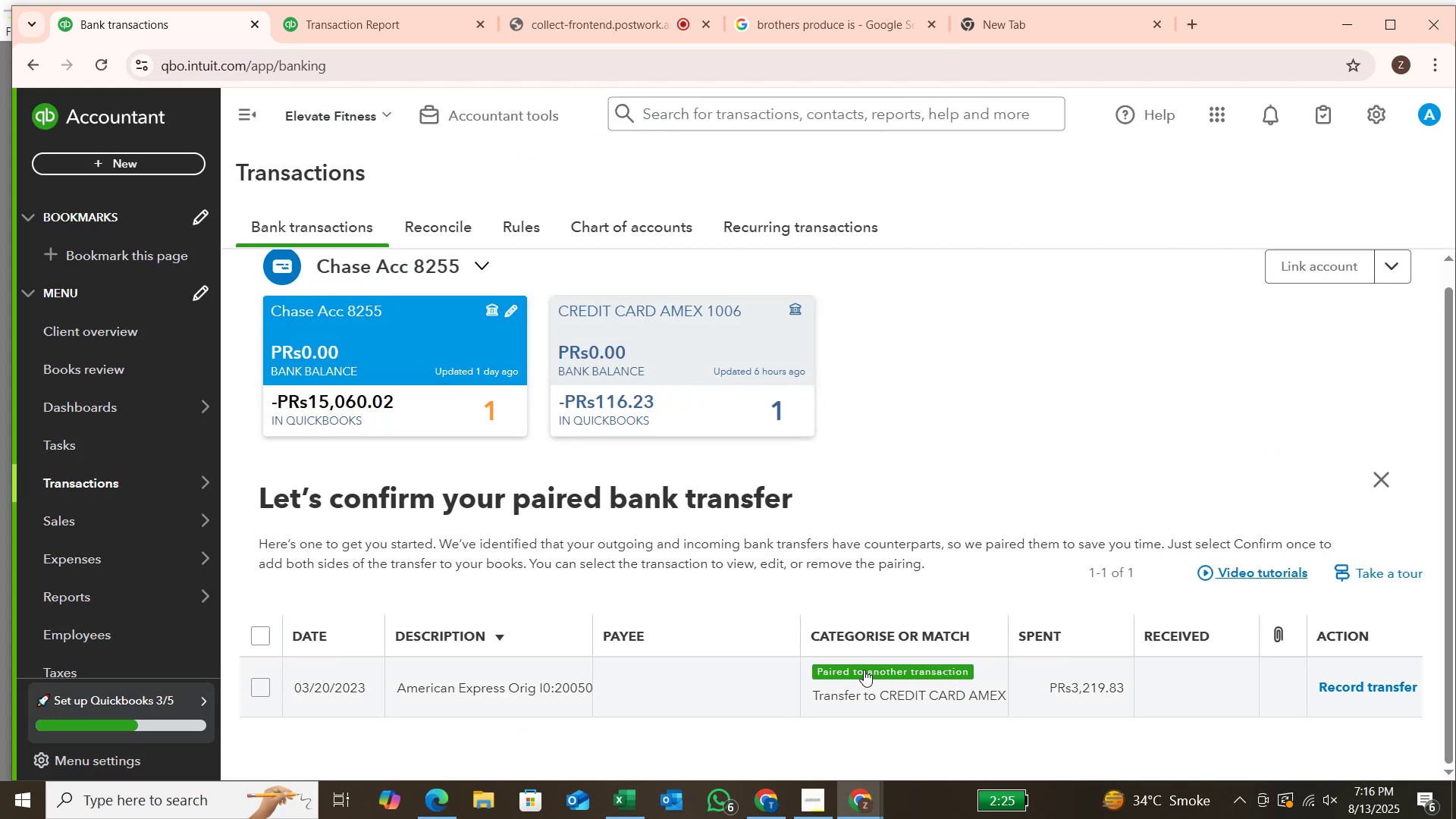 
wait(11.38)
 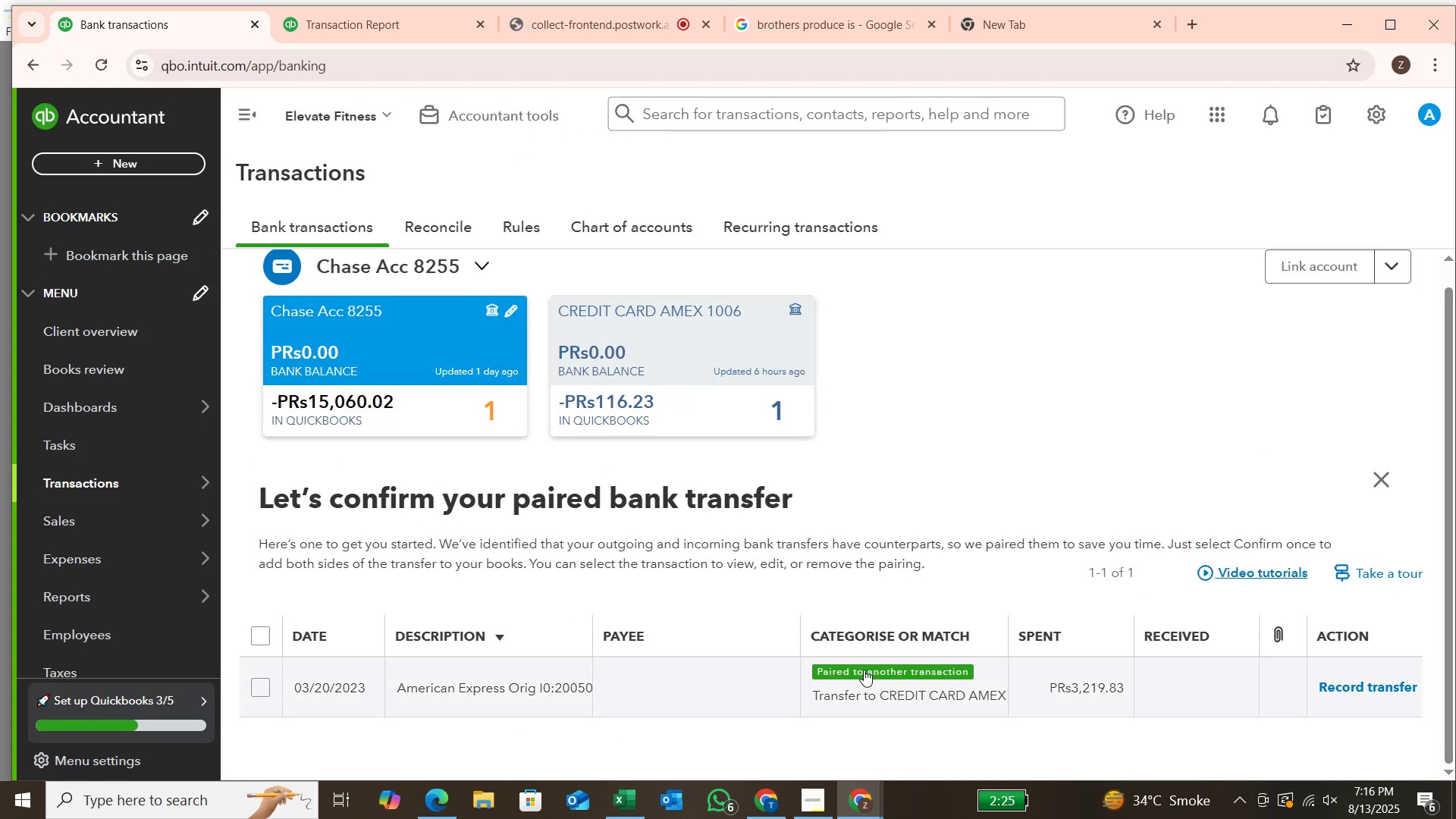 
left_click([1385, 683])
 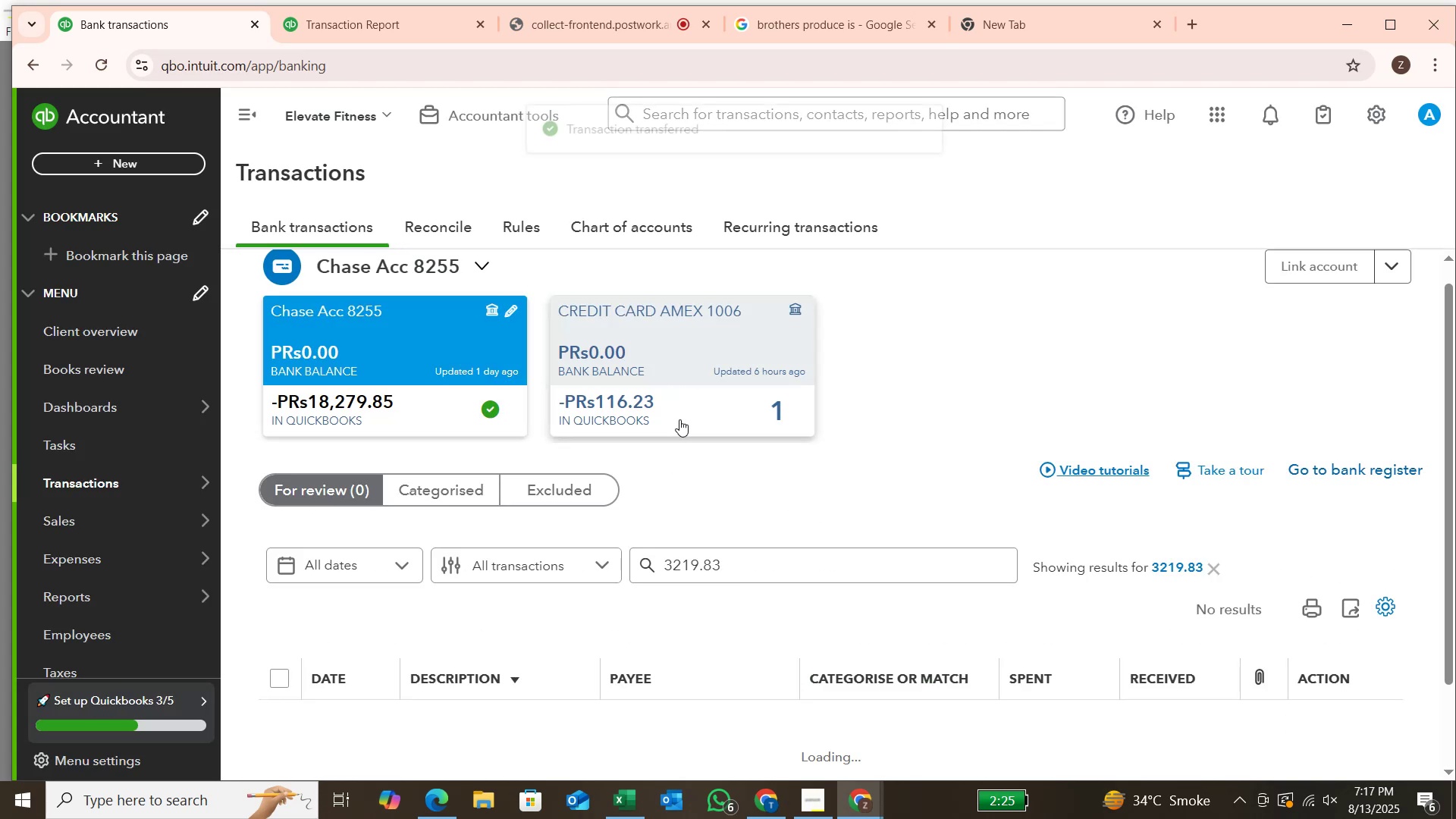 
left_click([679, 419])
 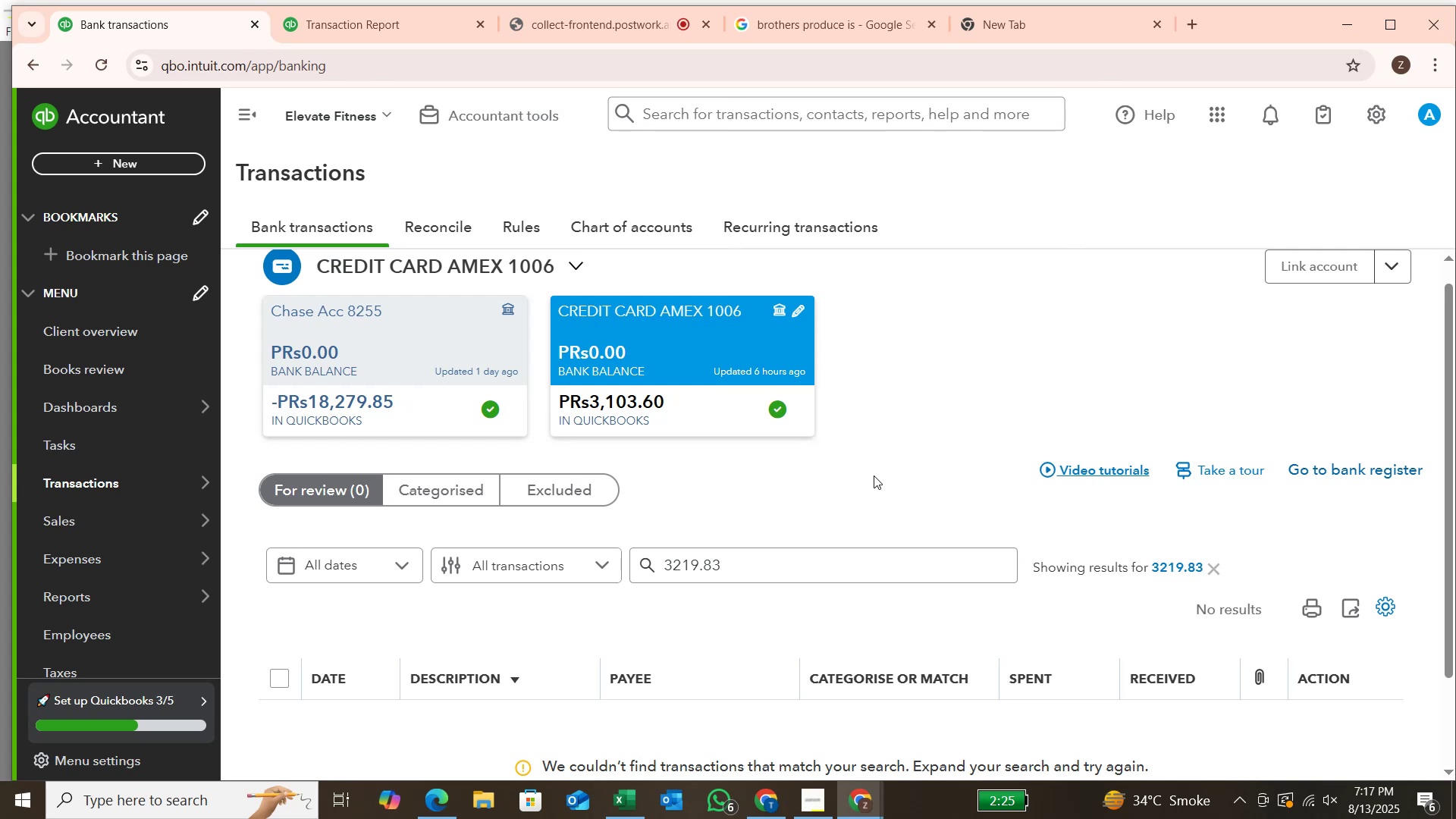 
wait(10.09)
 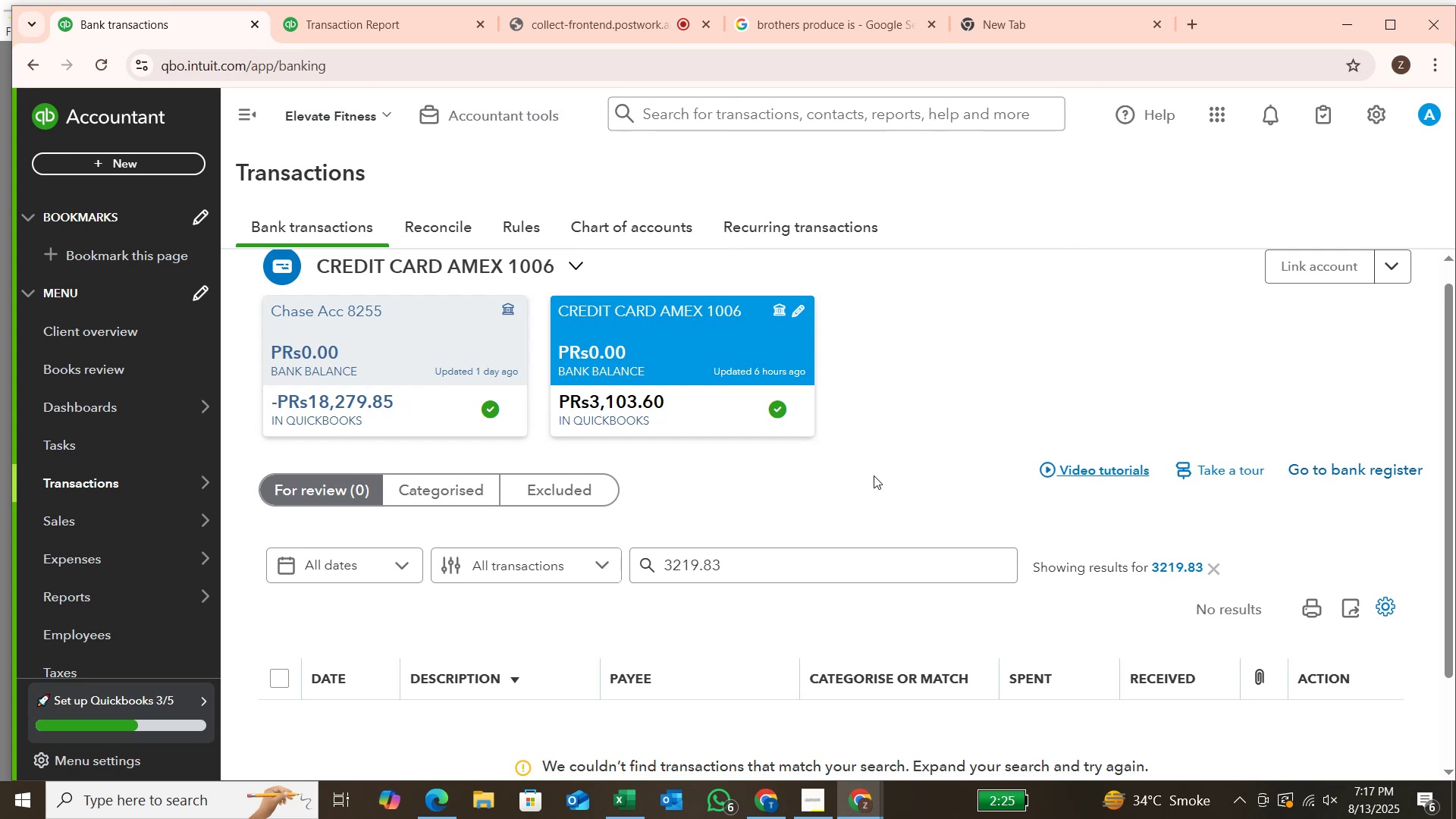 
left_click([431, 29])
 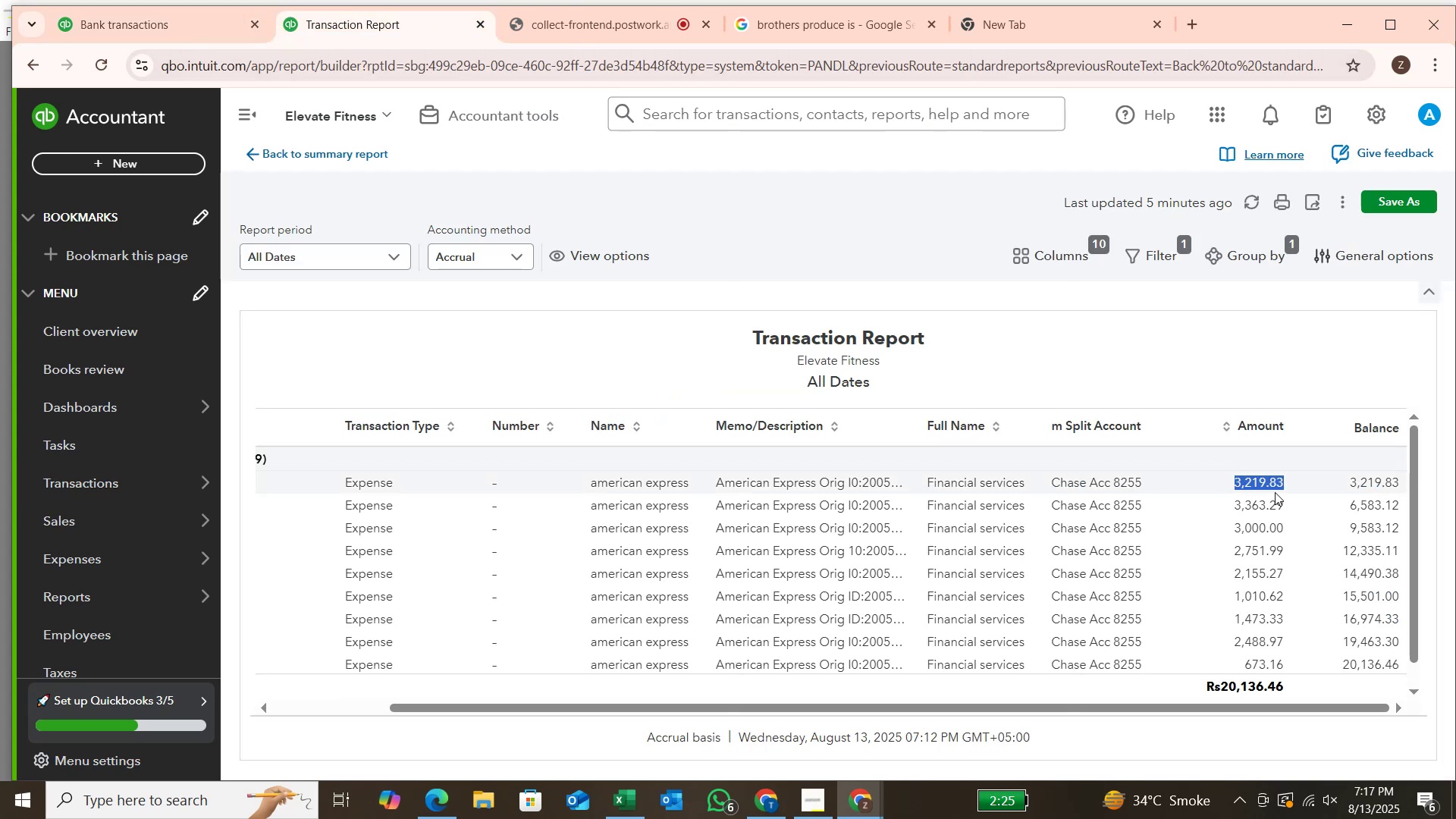 
left_click_drag(start_coordinate=[1287, 500], to_coordinate=[1228, 510])
 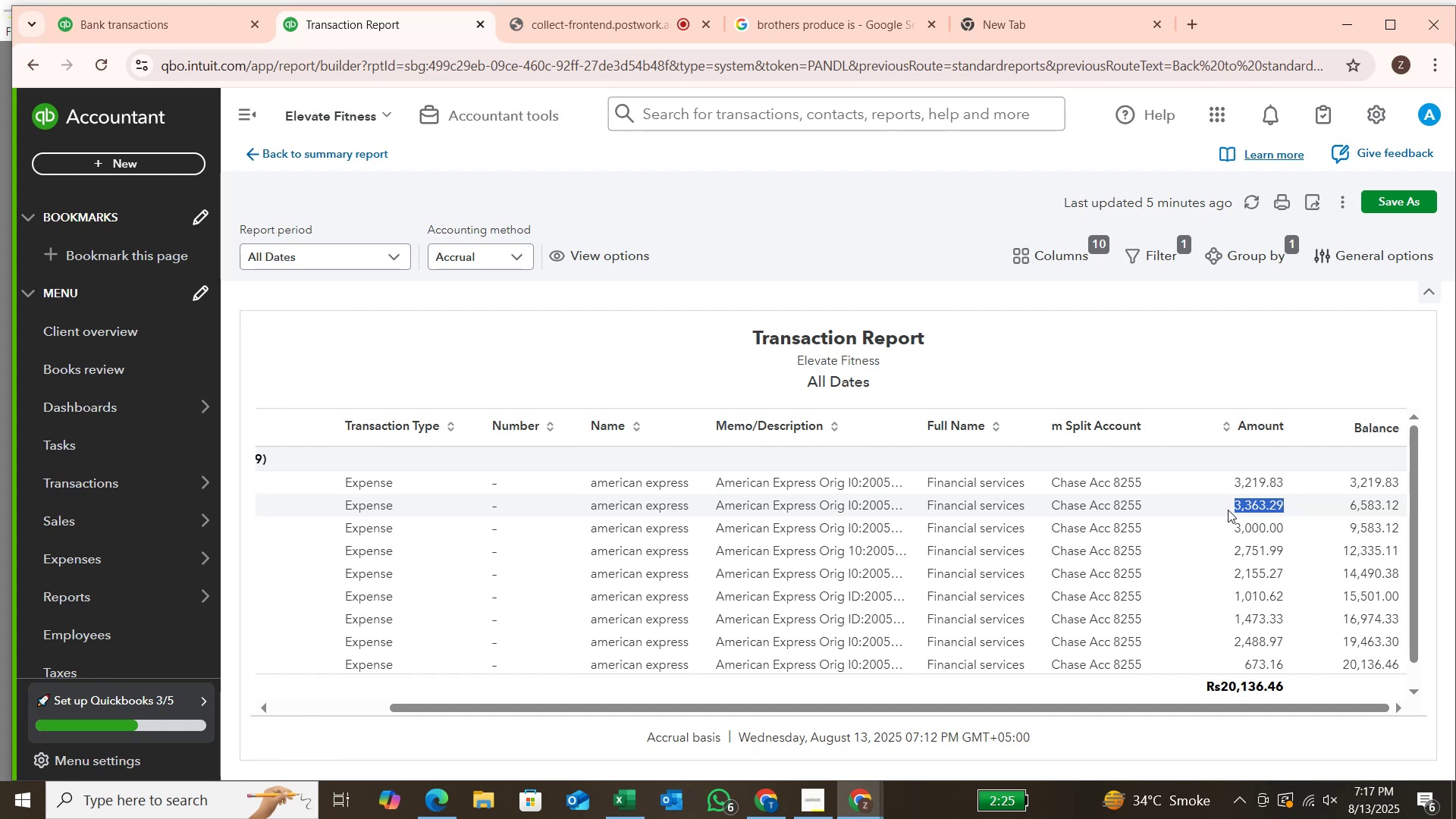 
key(Control+C)
 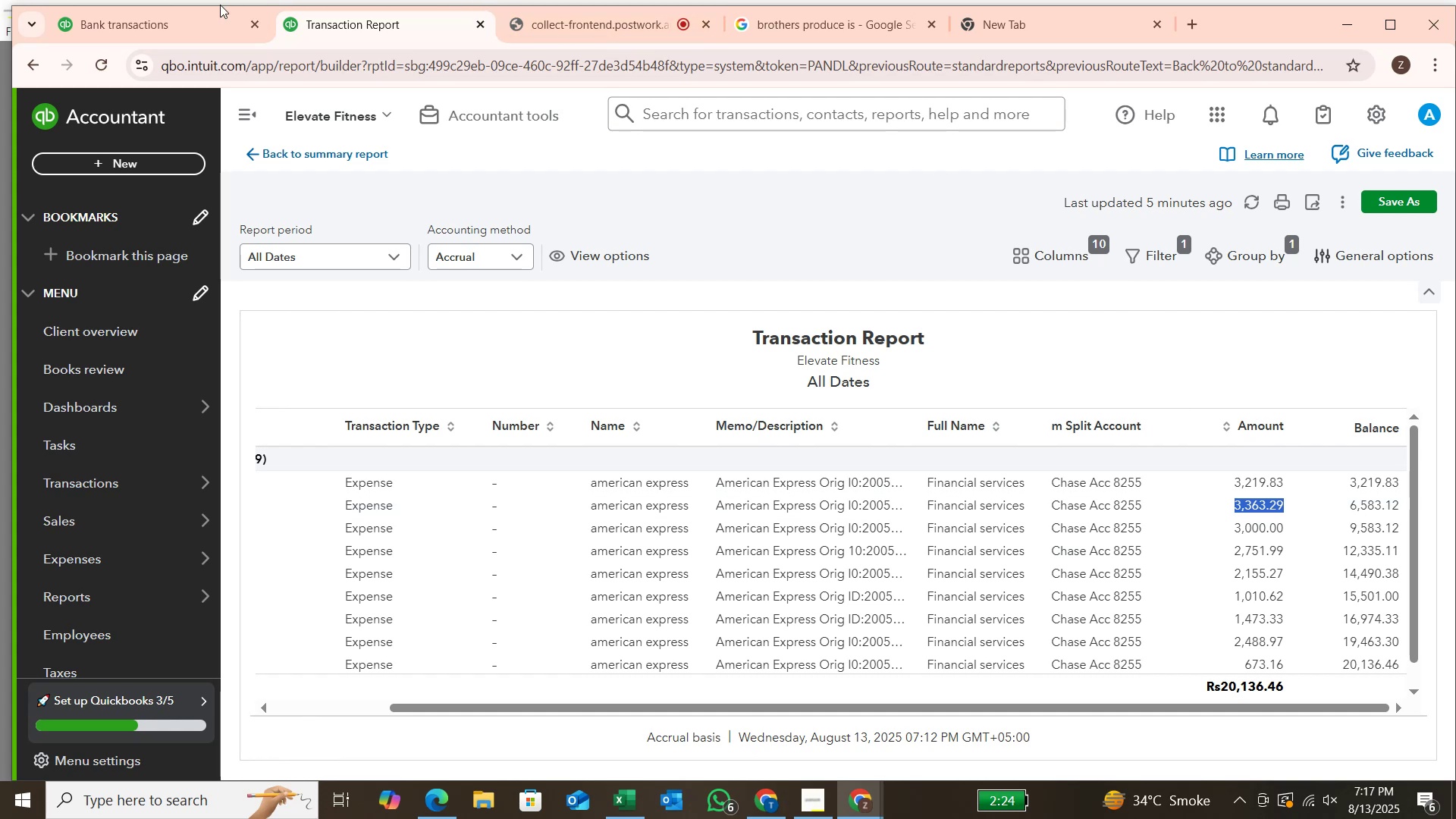 
left_click([206, 22])
 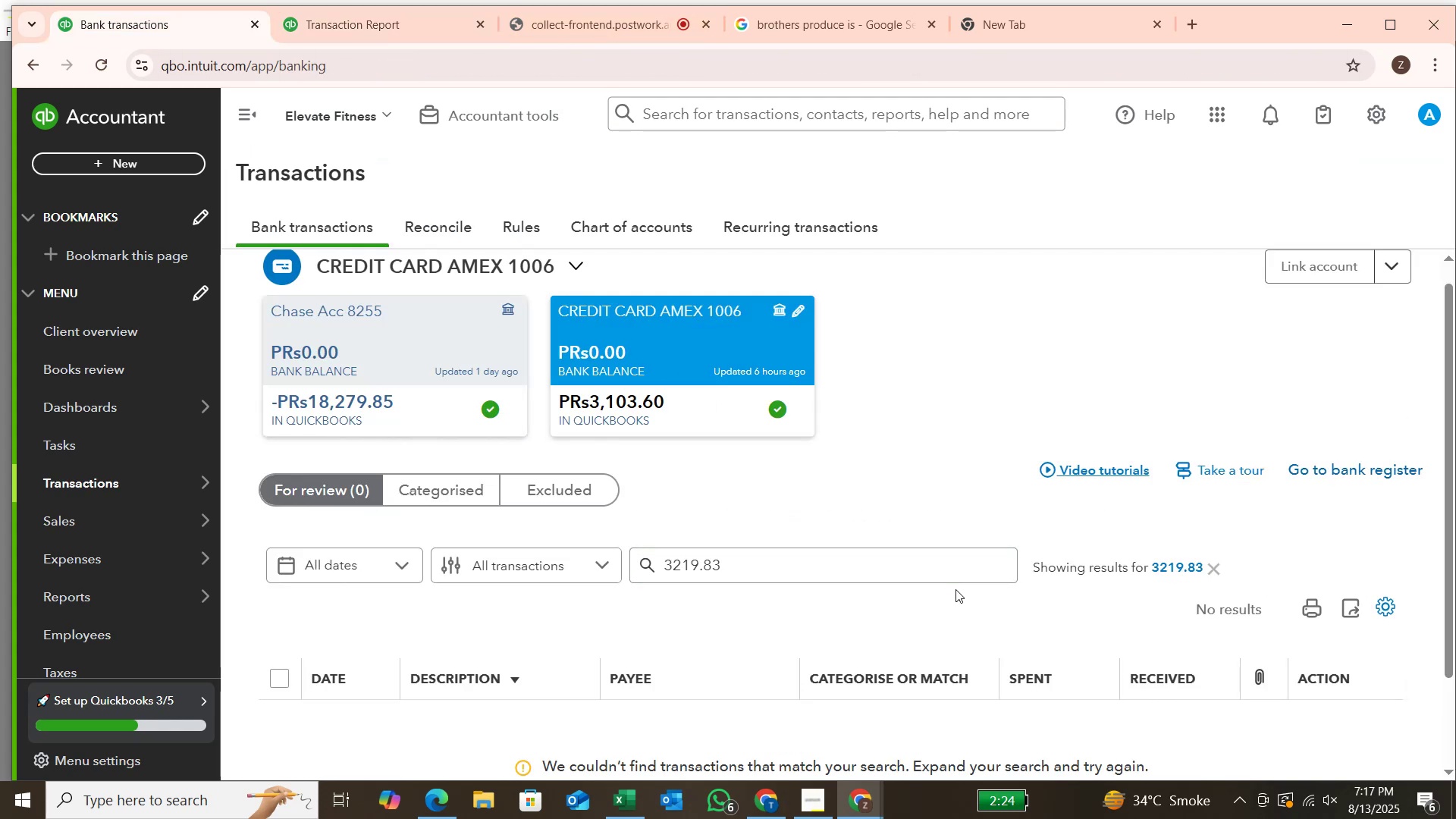 
left_click([960, 562])
 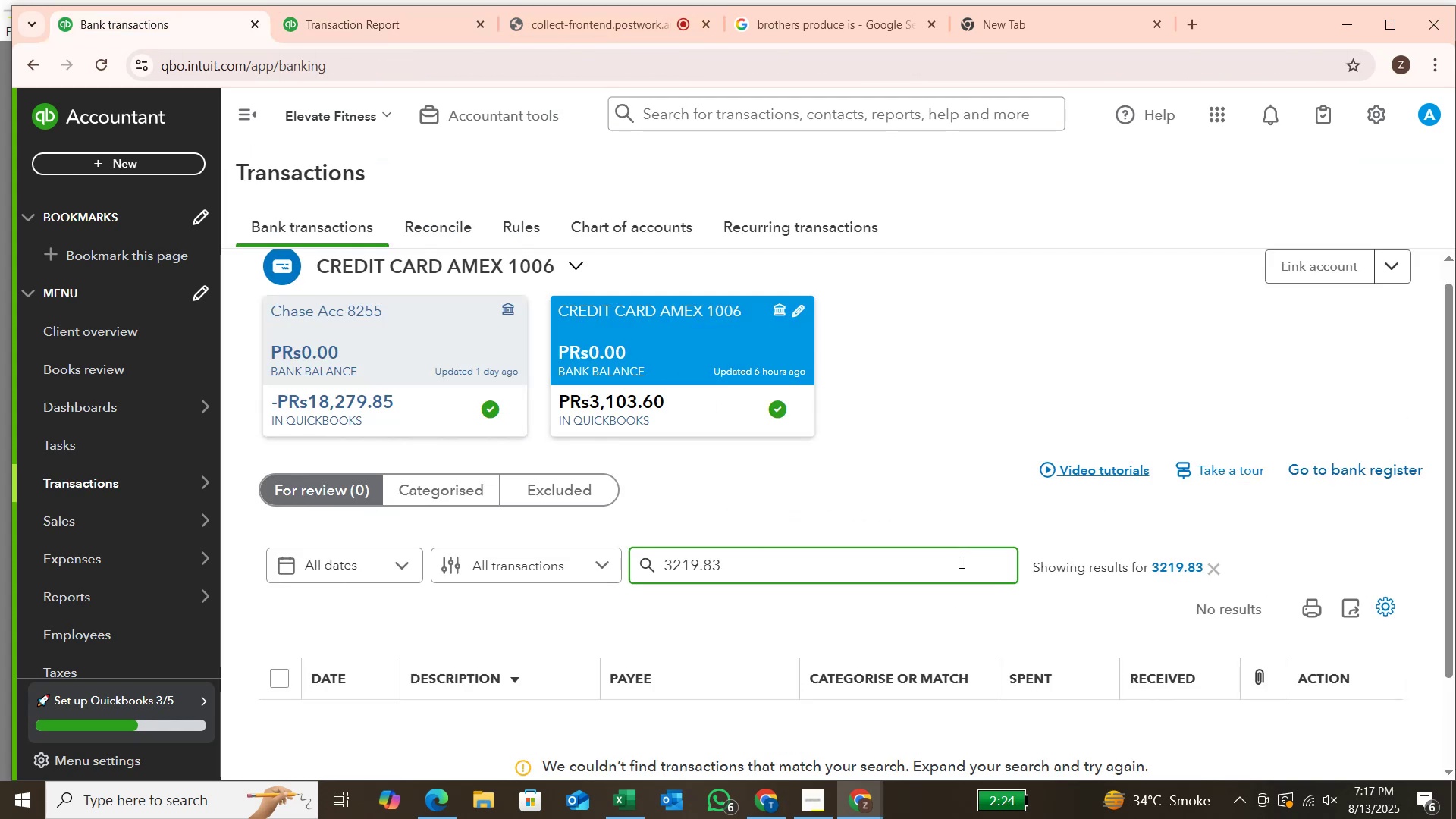 
key(Backspace)
 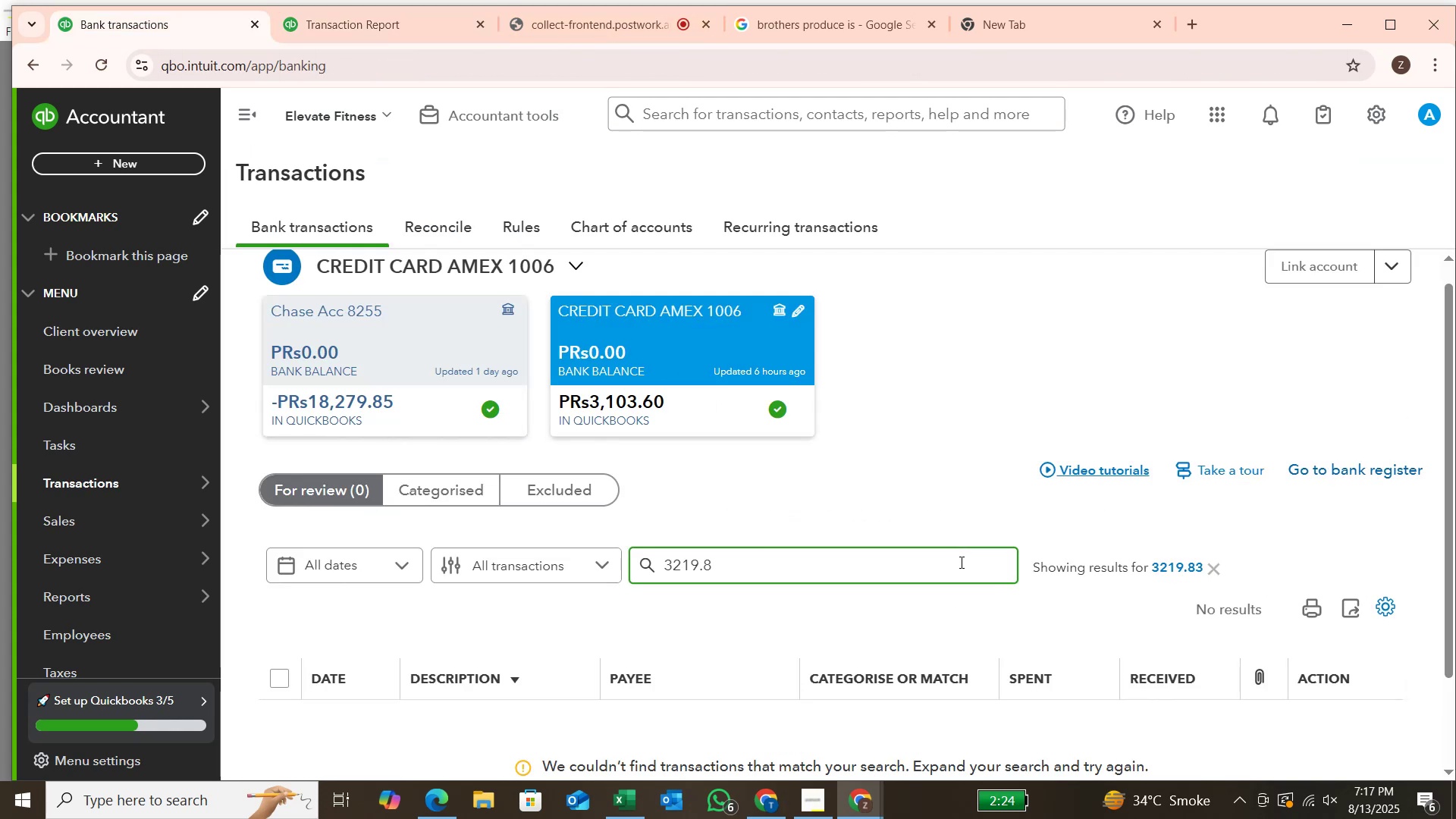 
key(Backspace)
 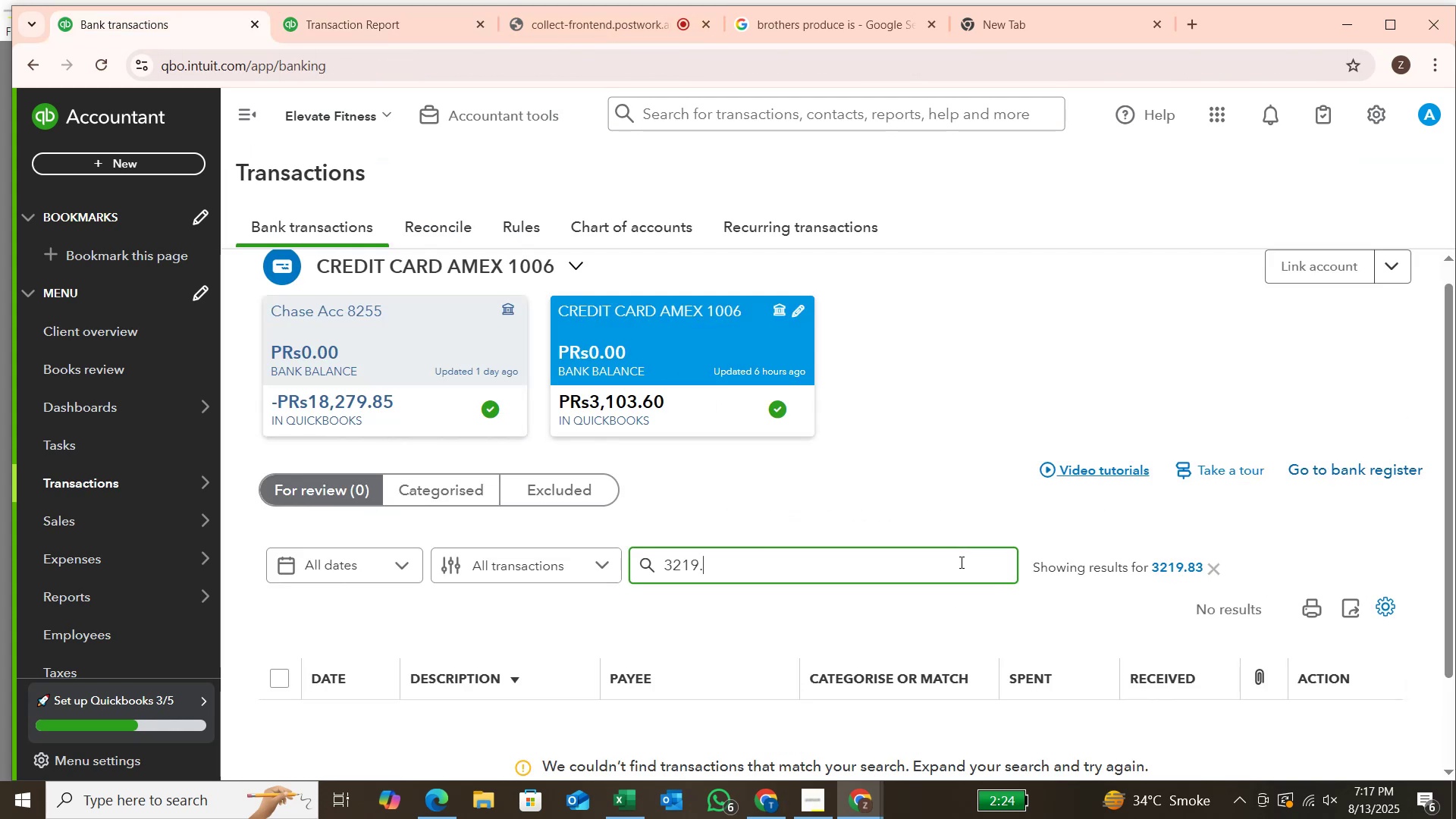 
key(Backspace)
 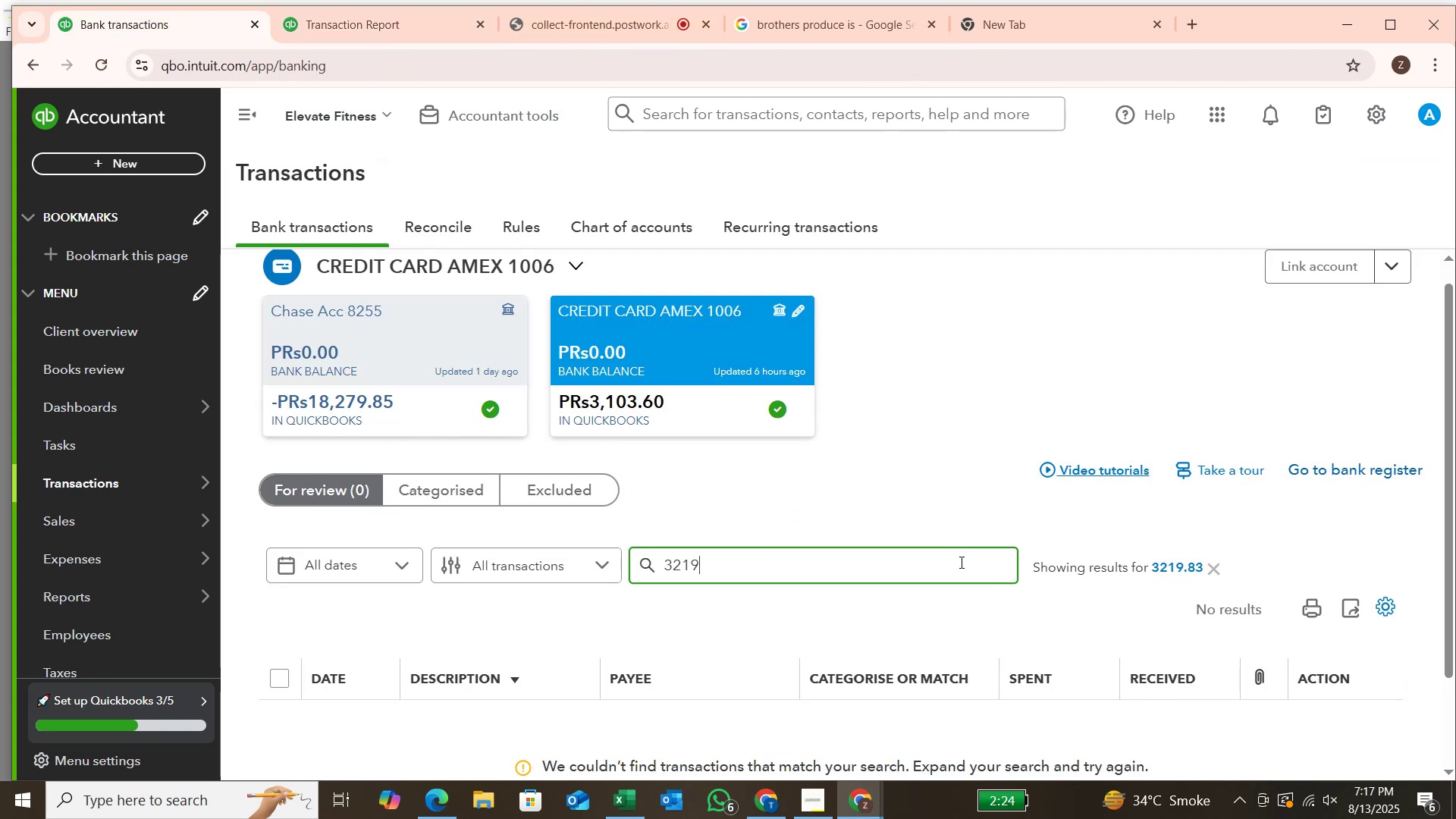 
key(Backspace)
 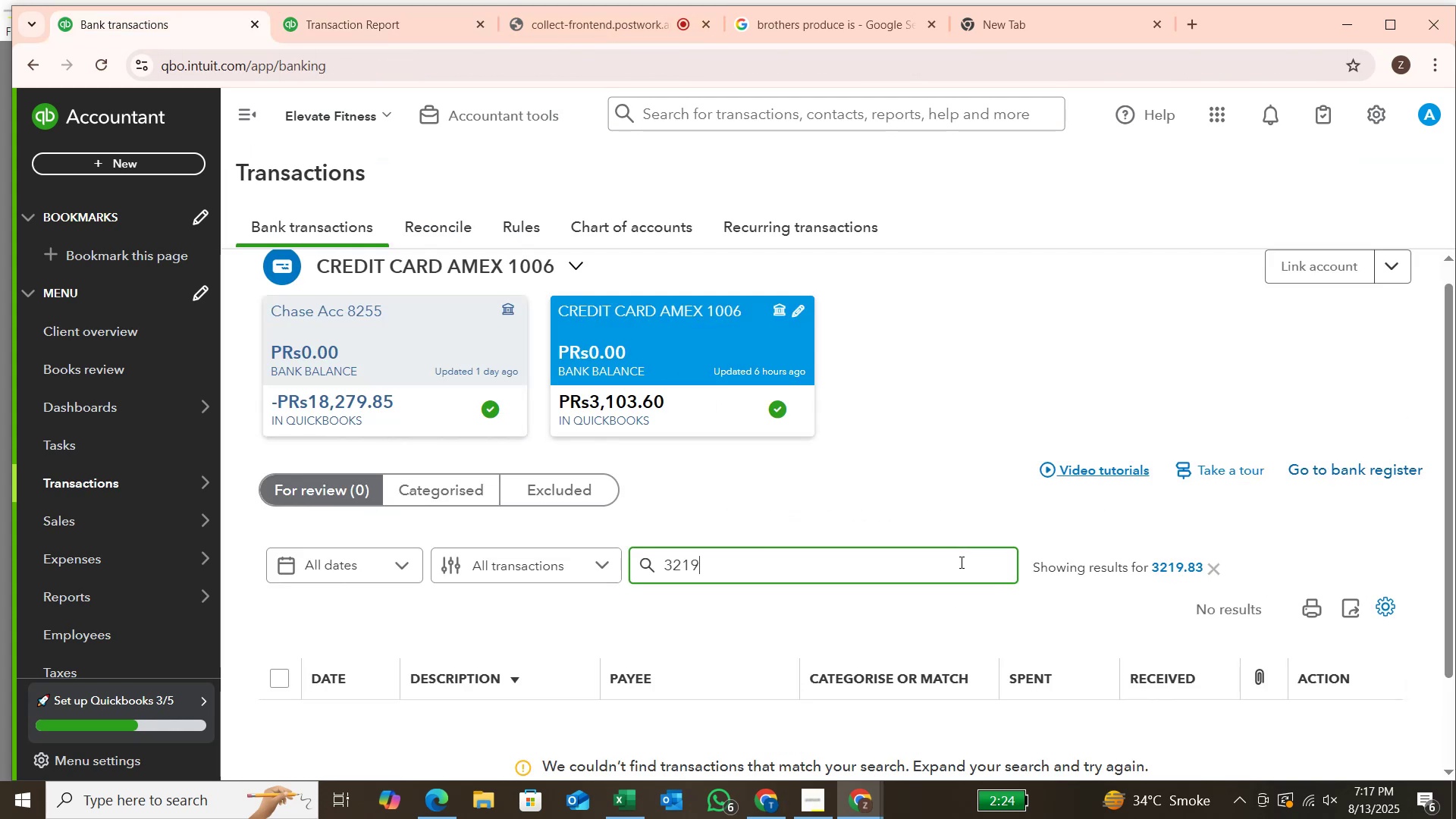 
key(Backspace)
 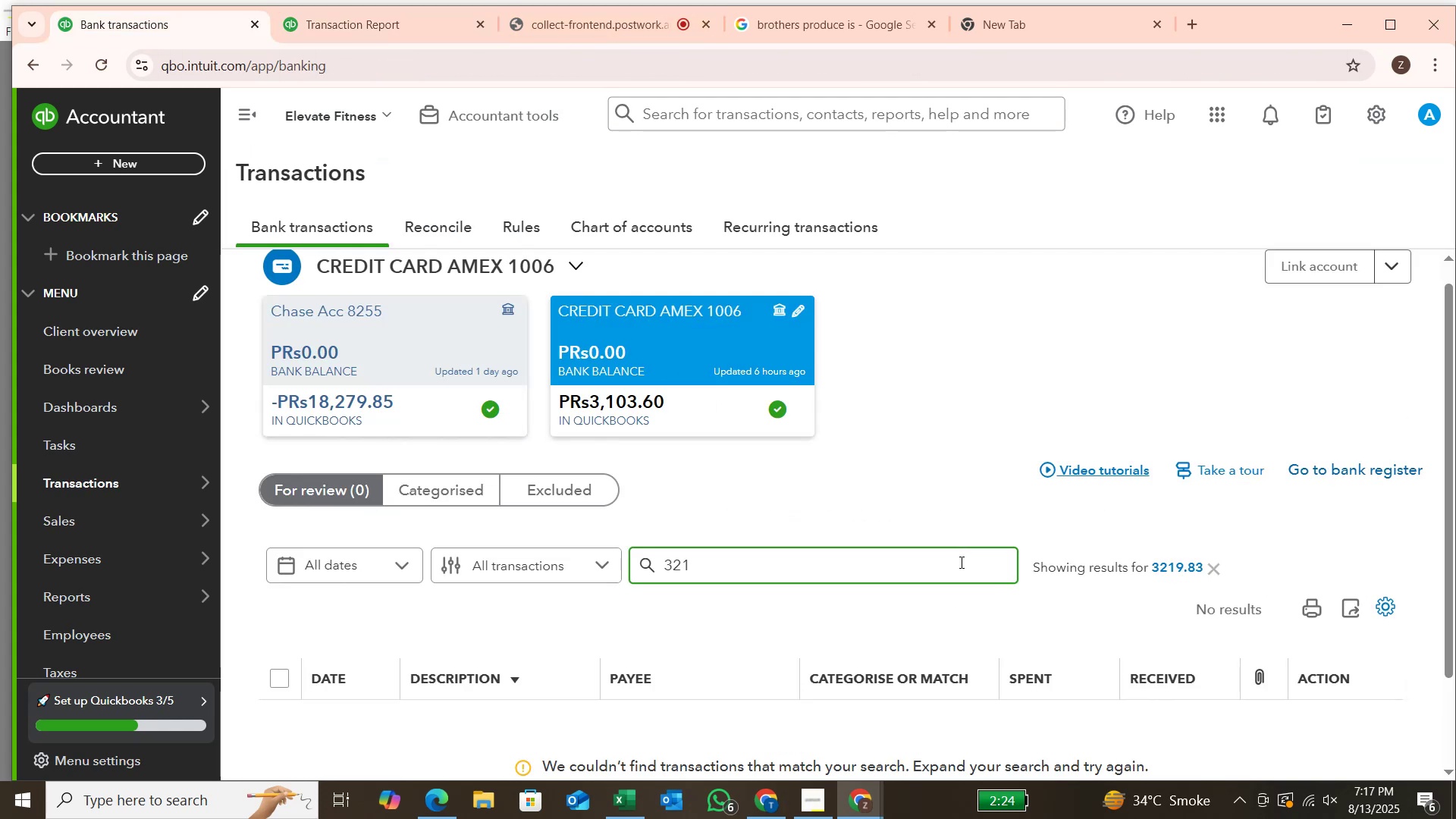 
key(Backspace)
 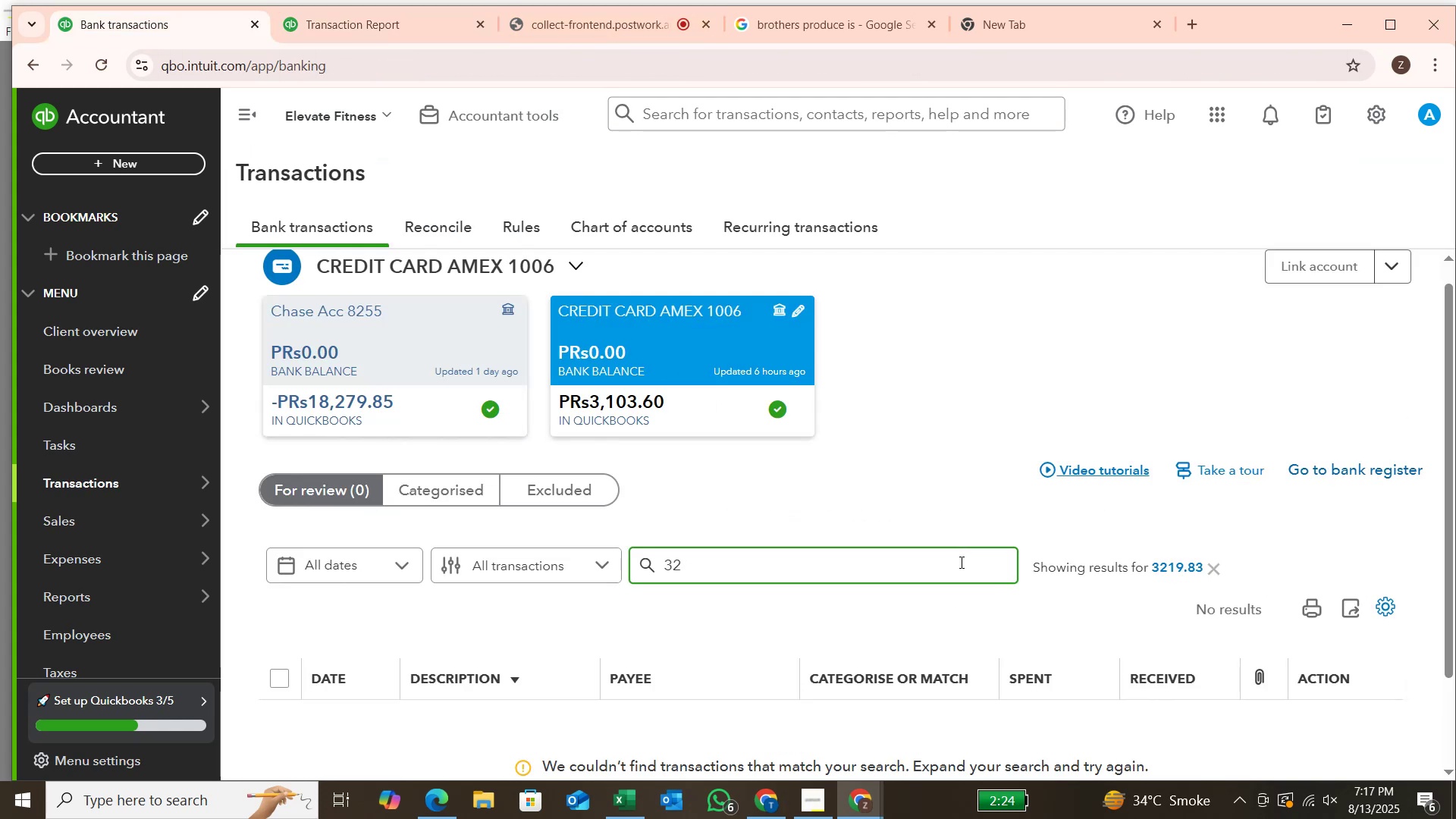 
key(Backspace)
 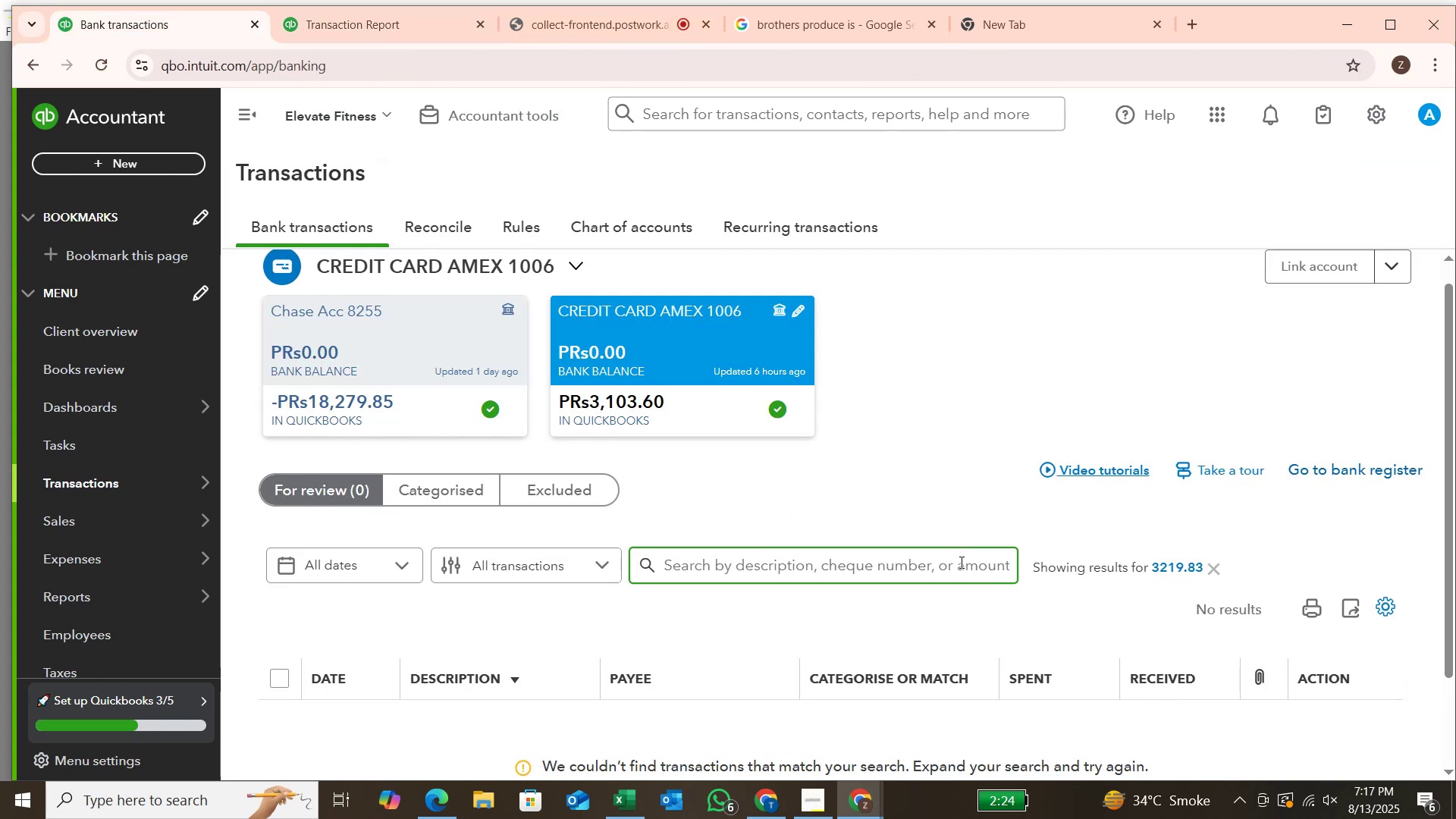 
key(Backspace)
 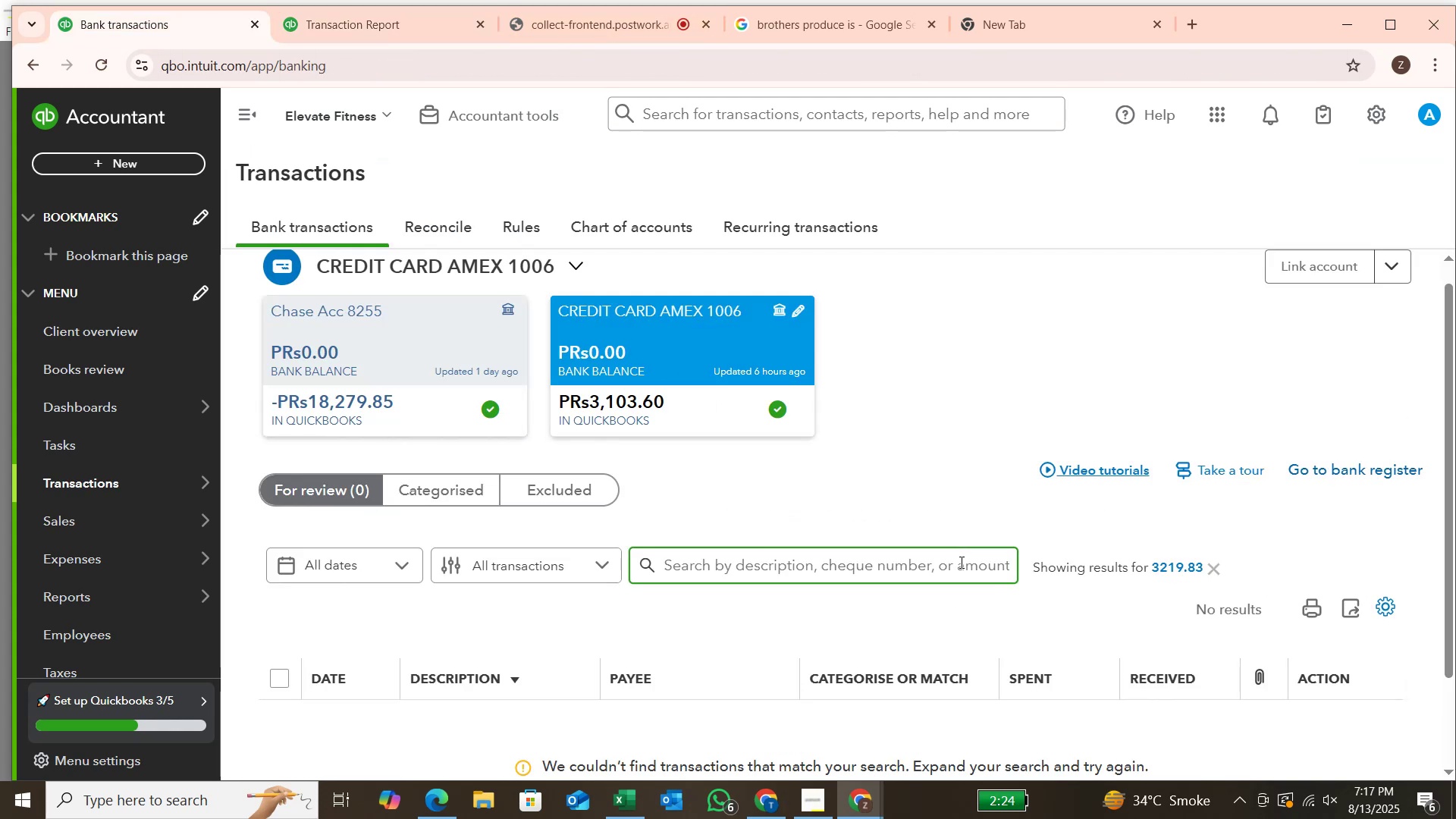 
key(Control+V)
 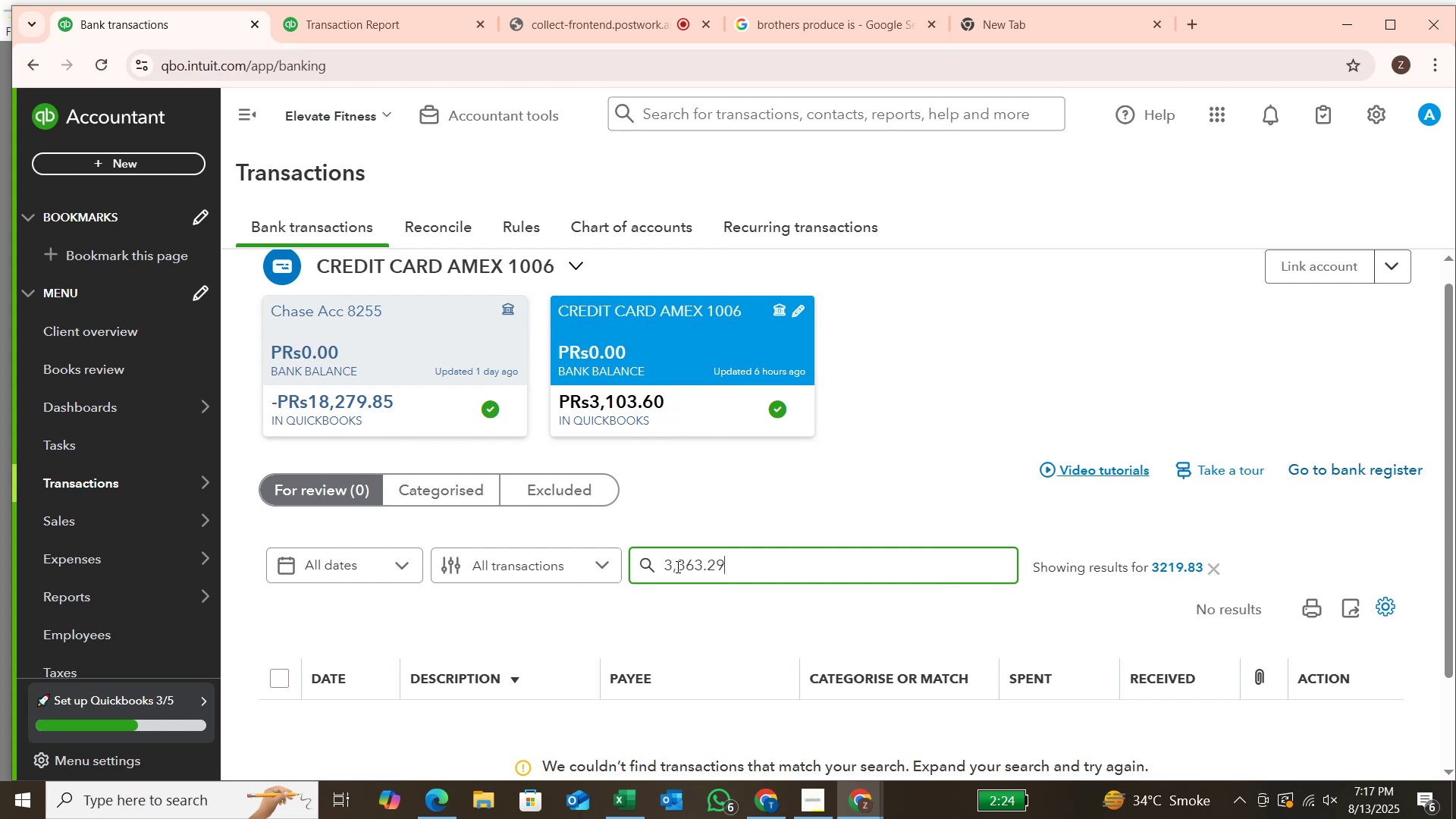 
left_click([677, 566])
 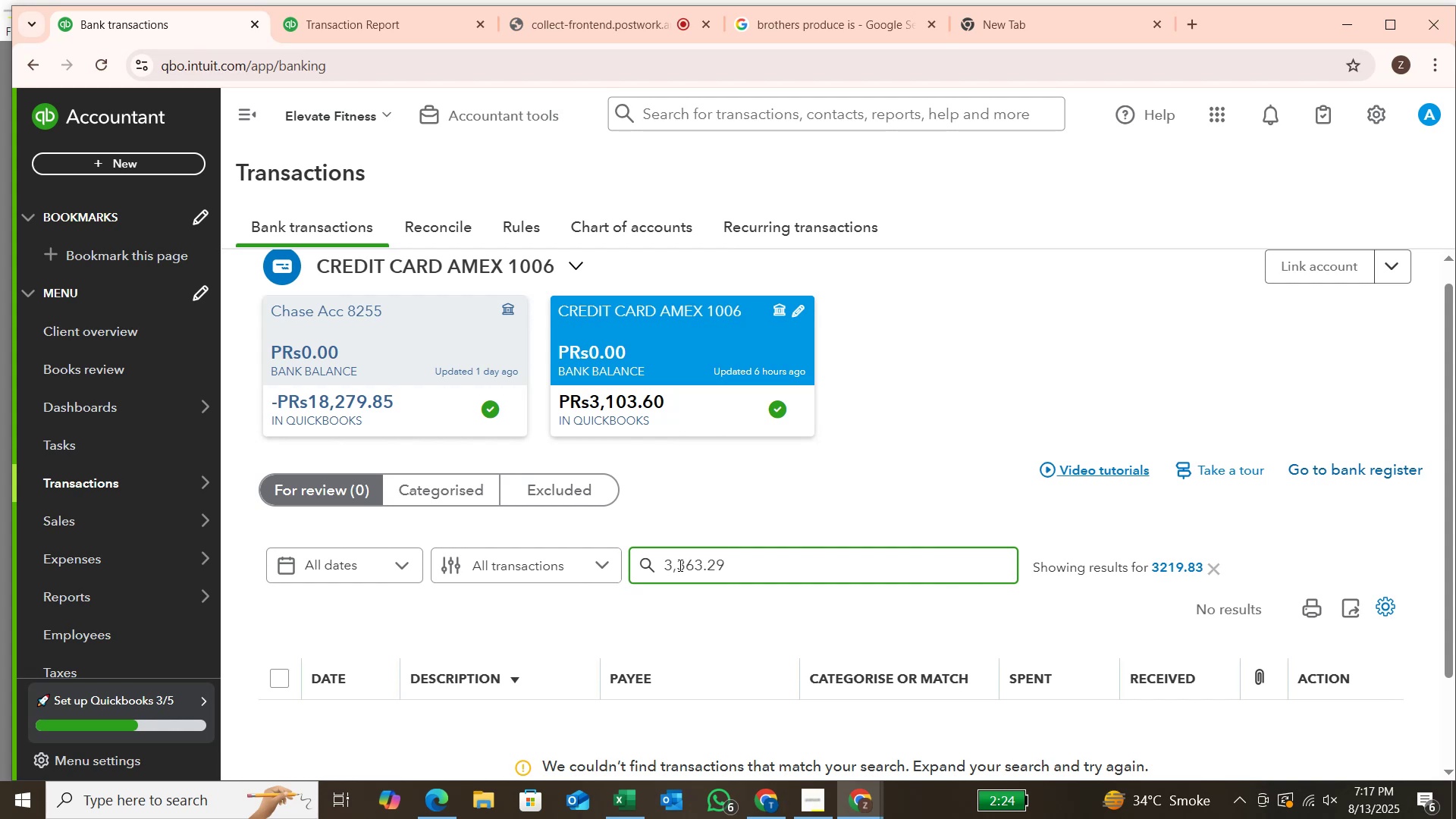 
key(Backspace)
 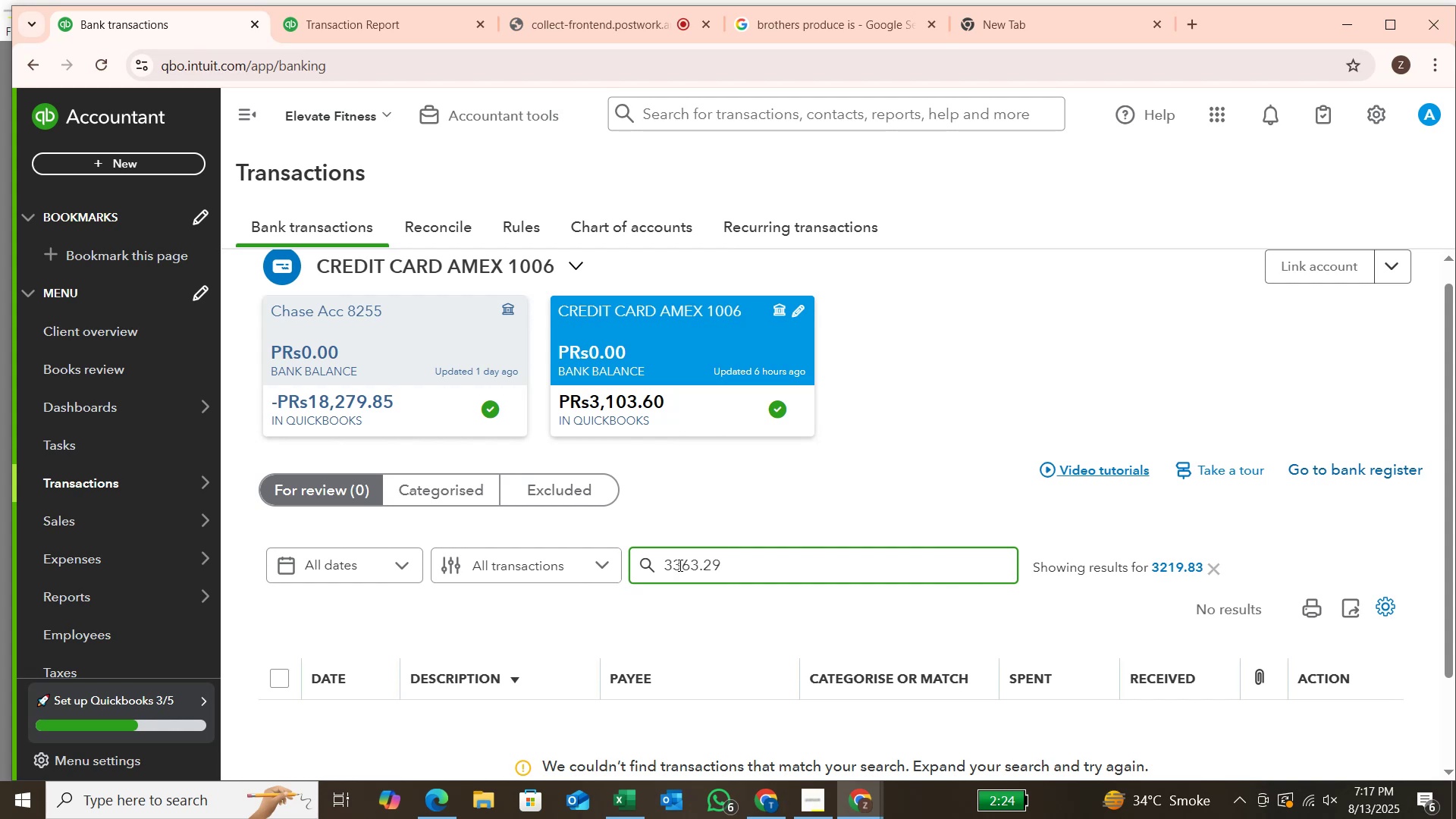 
key(Enter)
 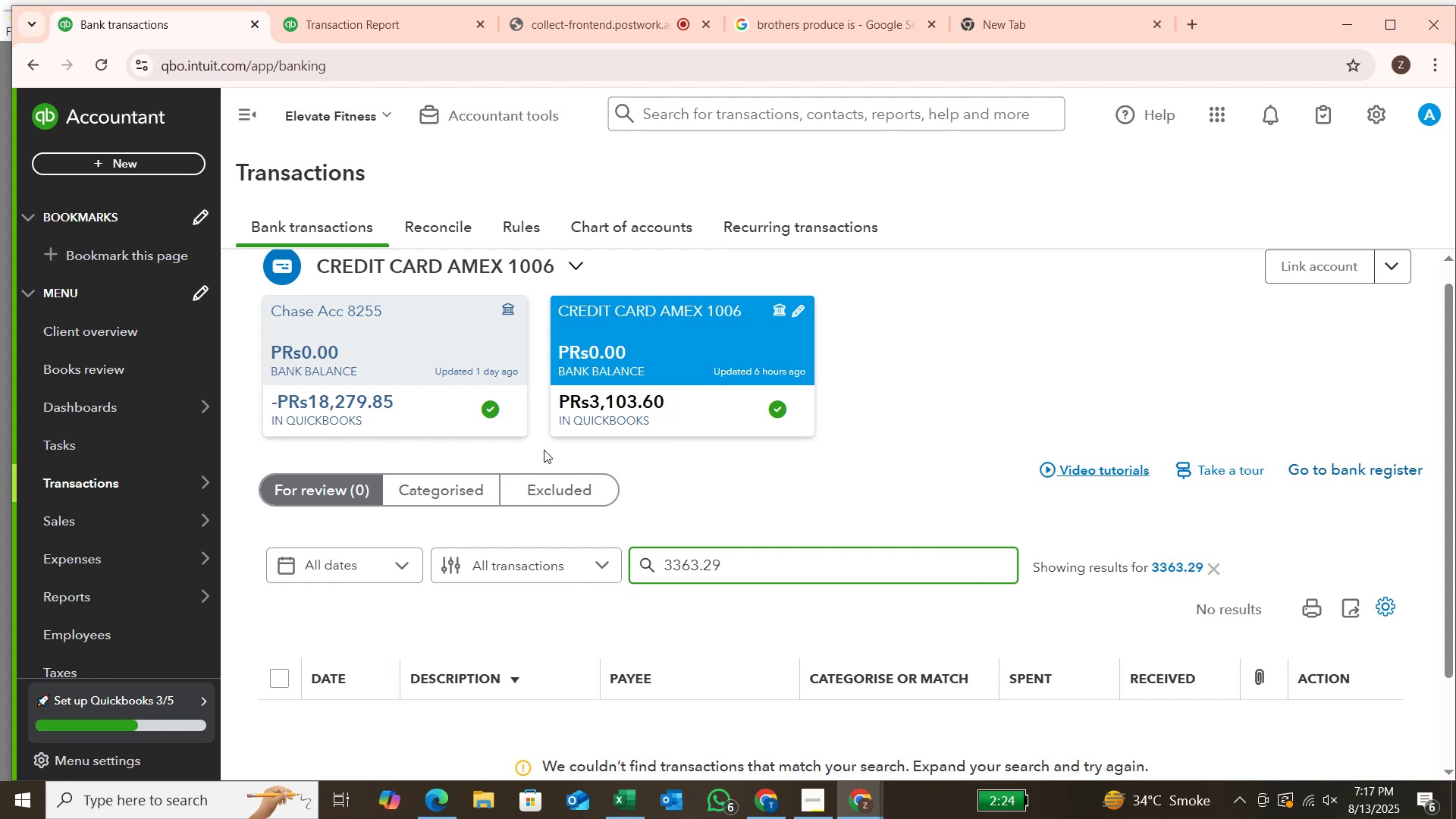 
left_click([469, 417])
 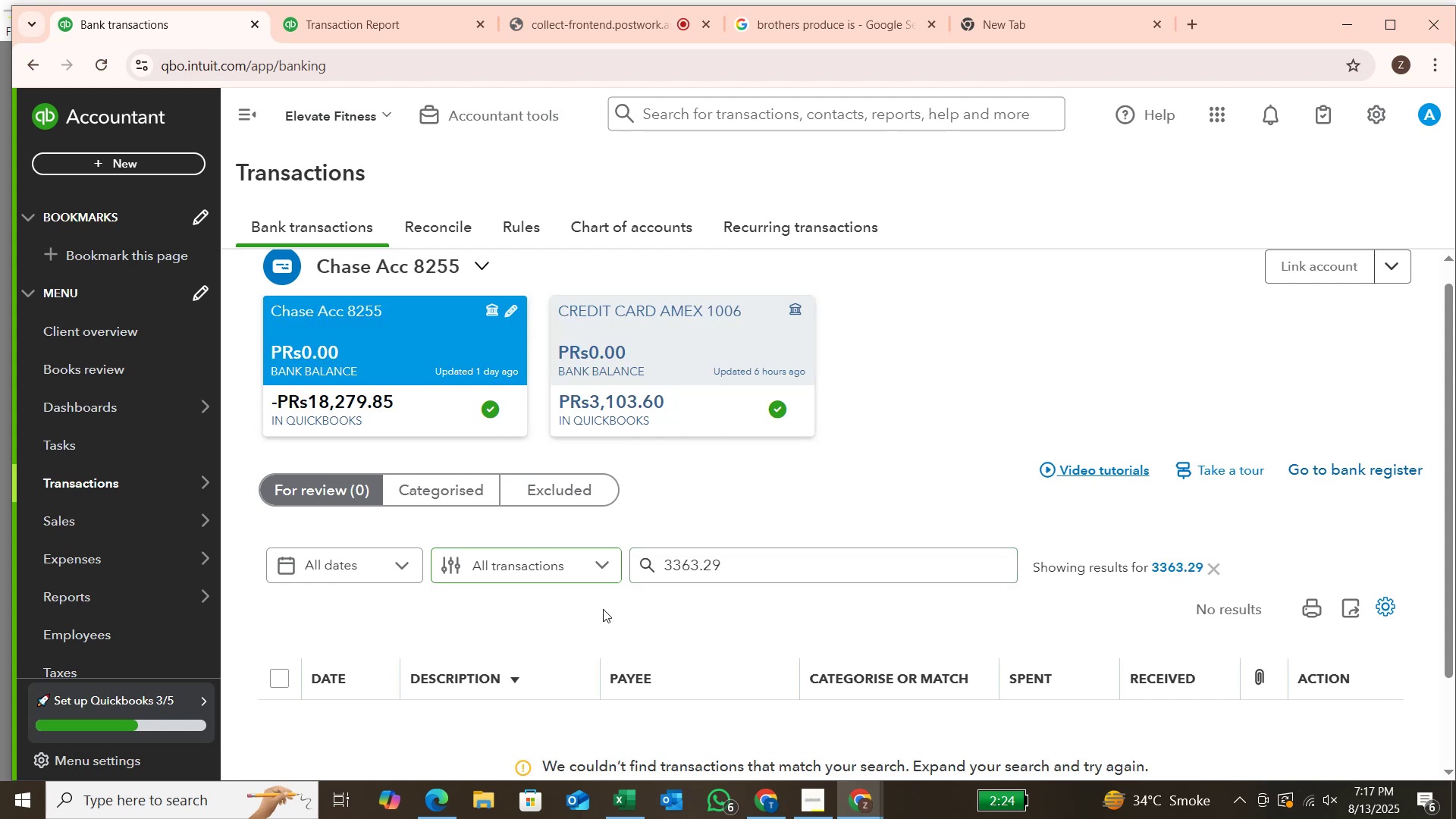 
scroll: coordinate [722, 765], scroll_direction: down, amount: 1.0
 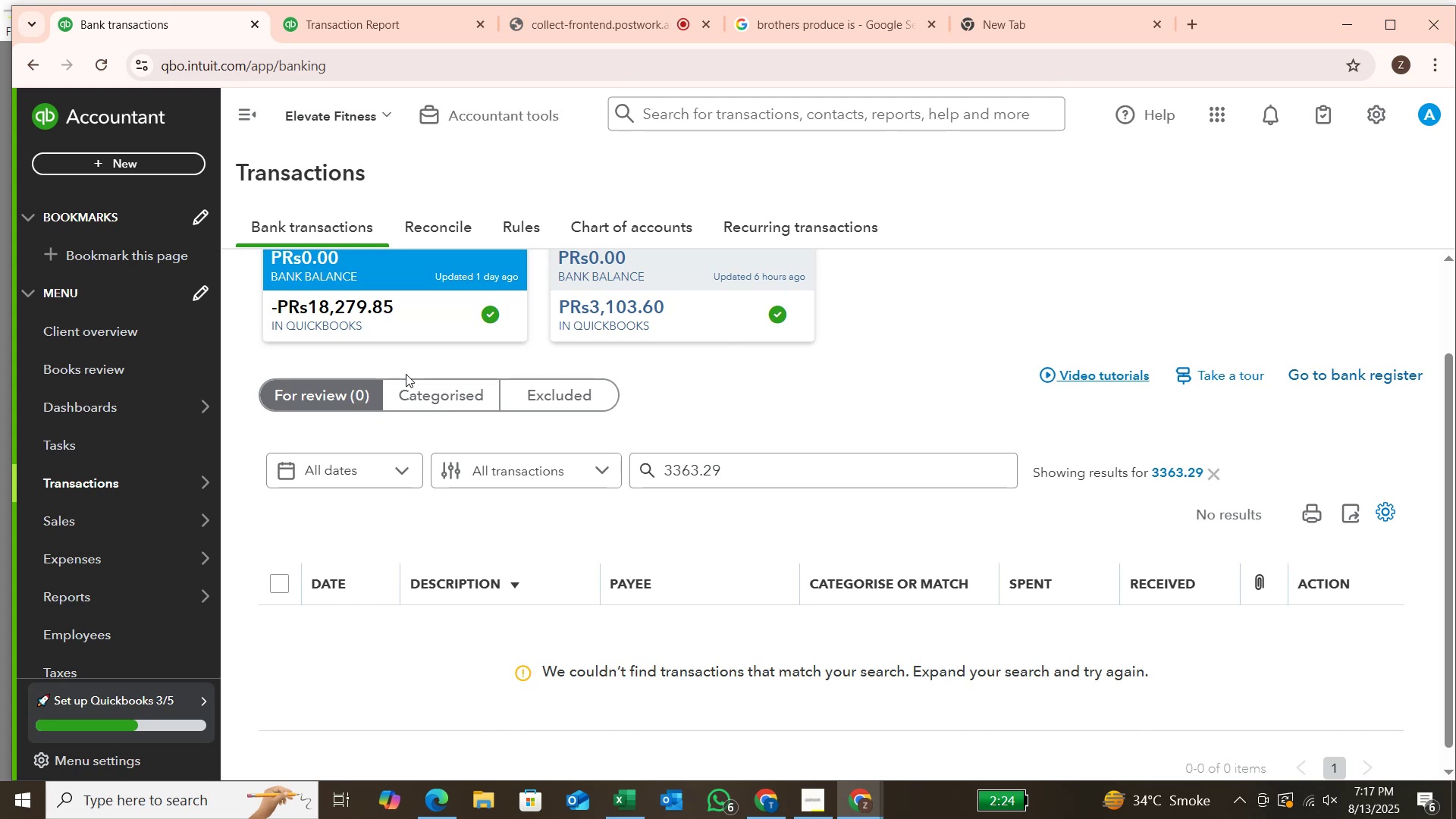 
left_click([457, 400])
 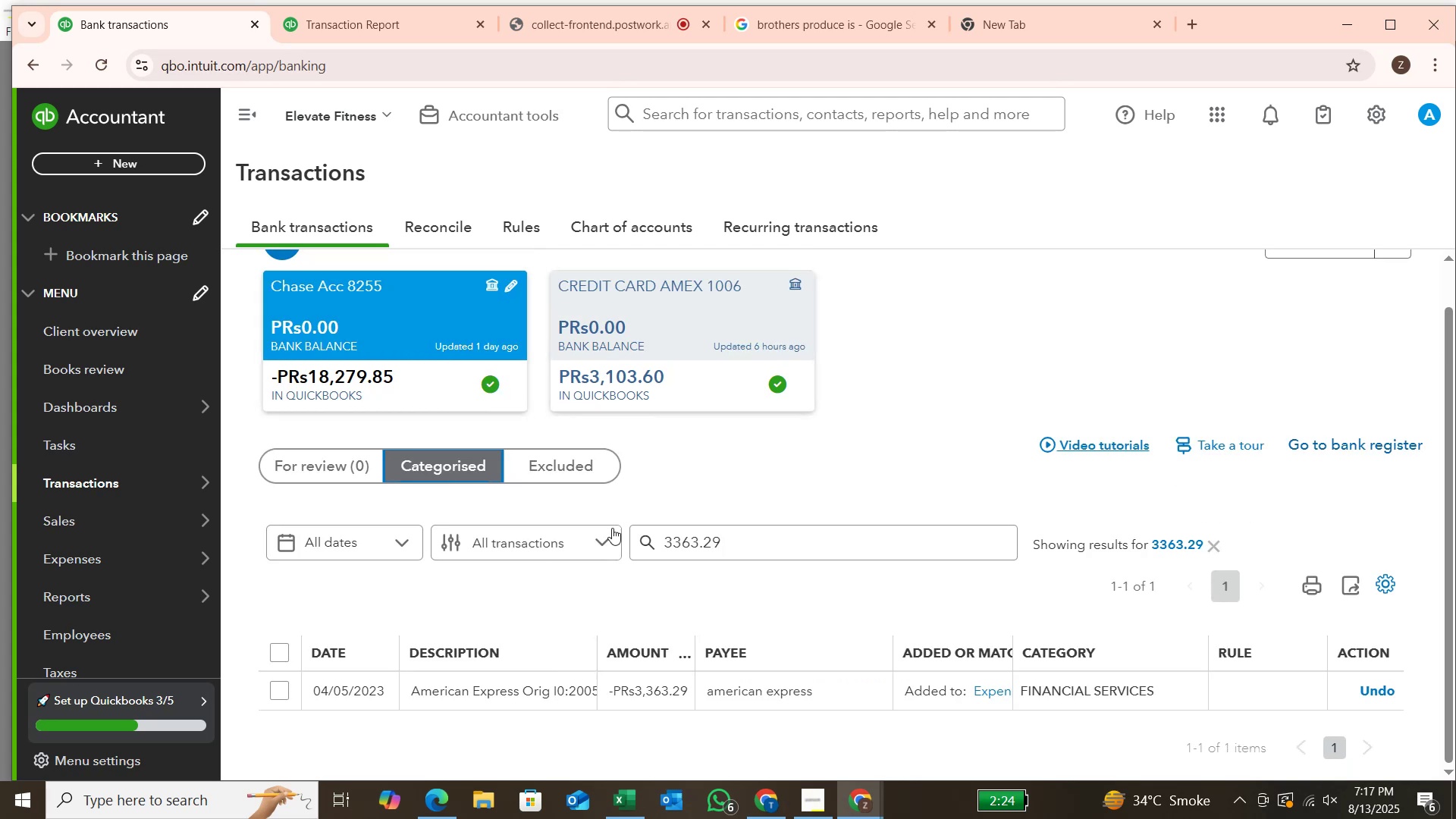 
left_click([708, 323])
 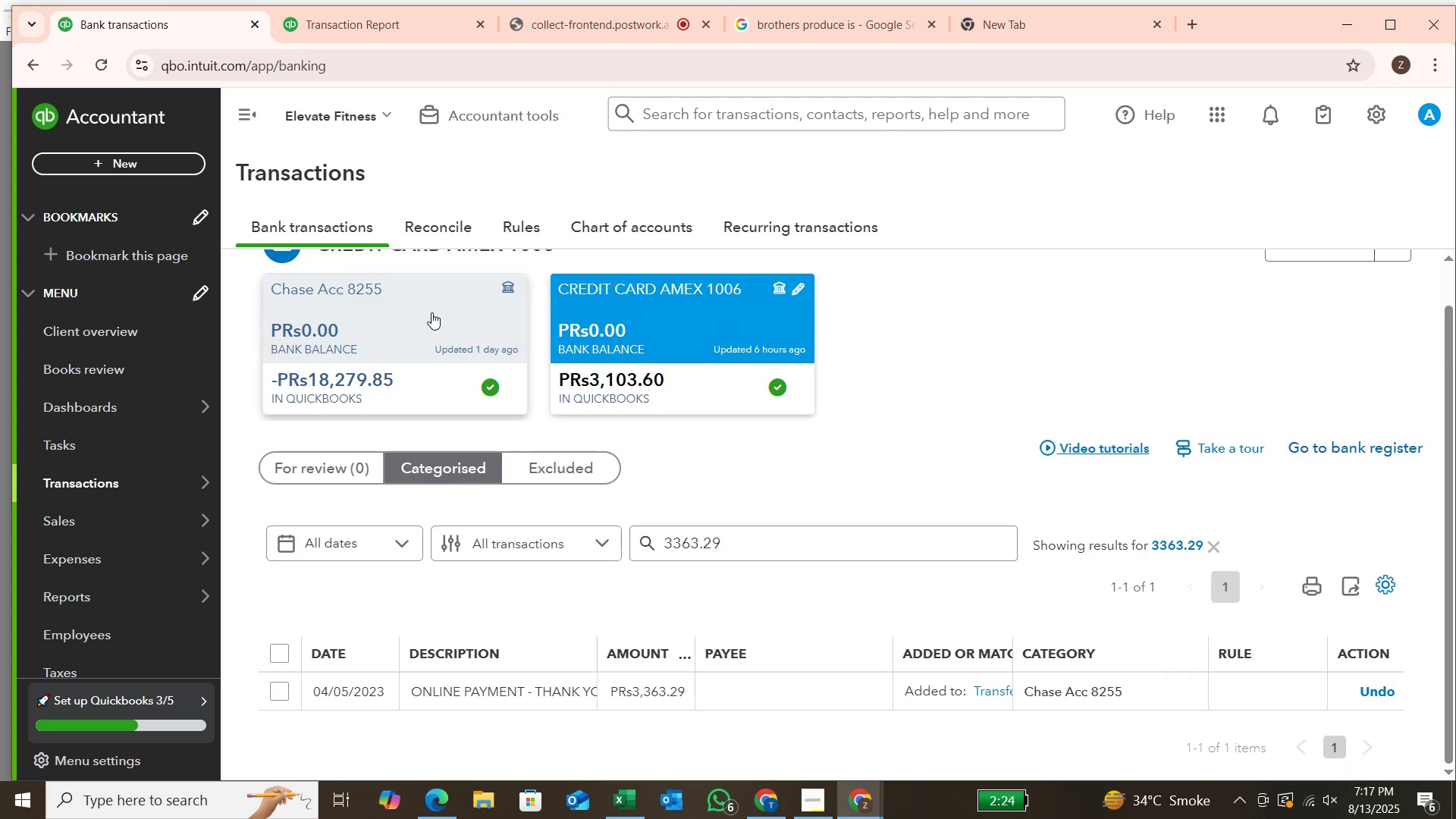 
left_click([431, 312])
 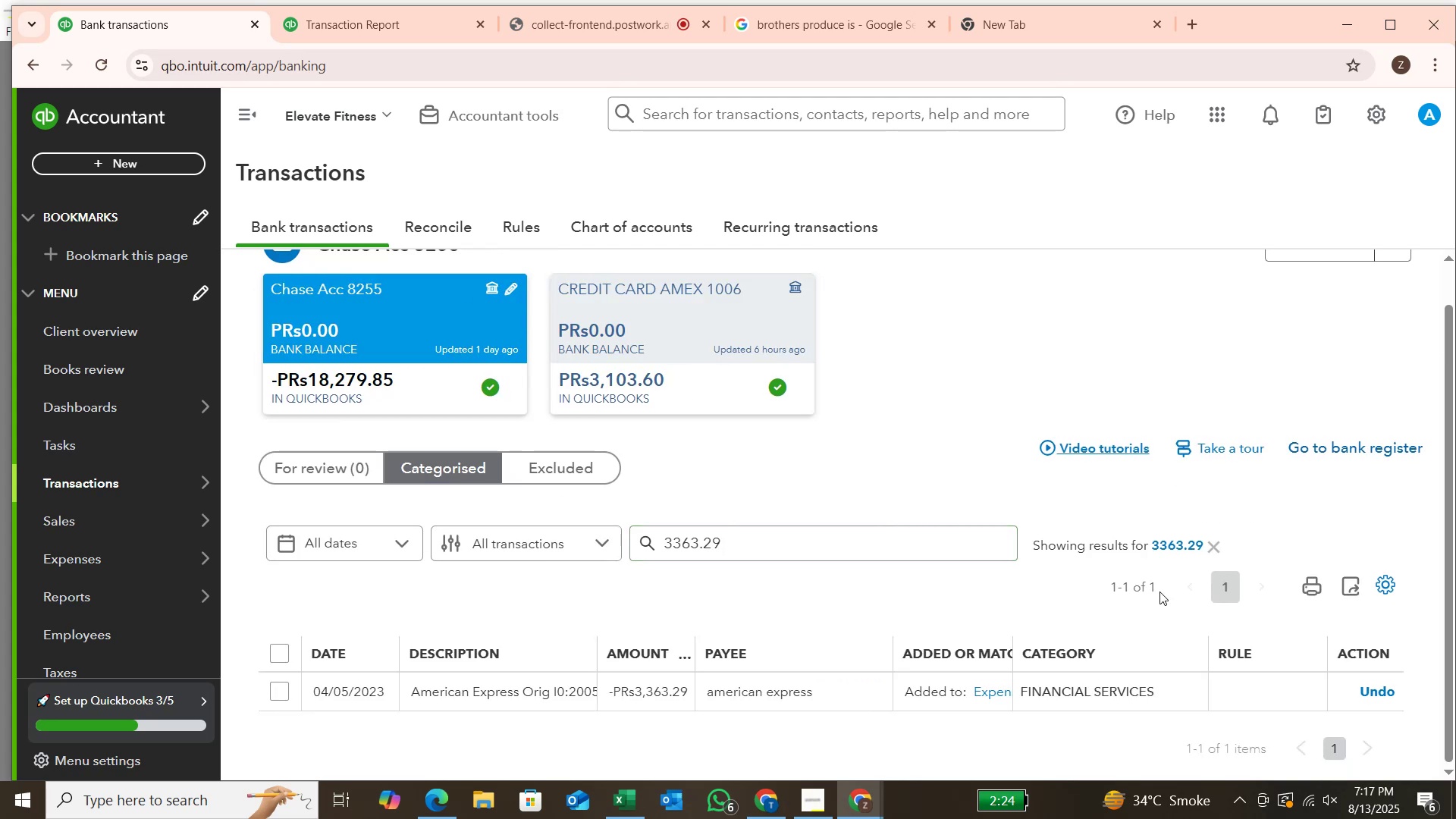 
left_click([1360, 686])
 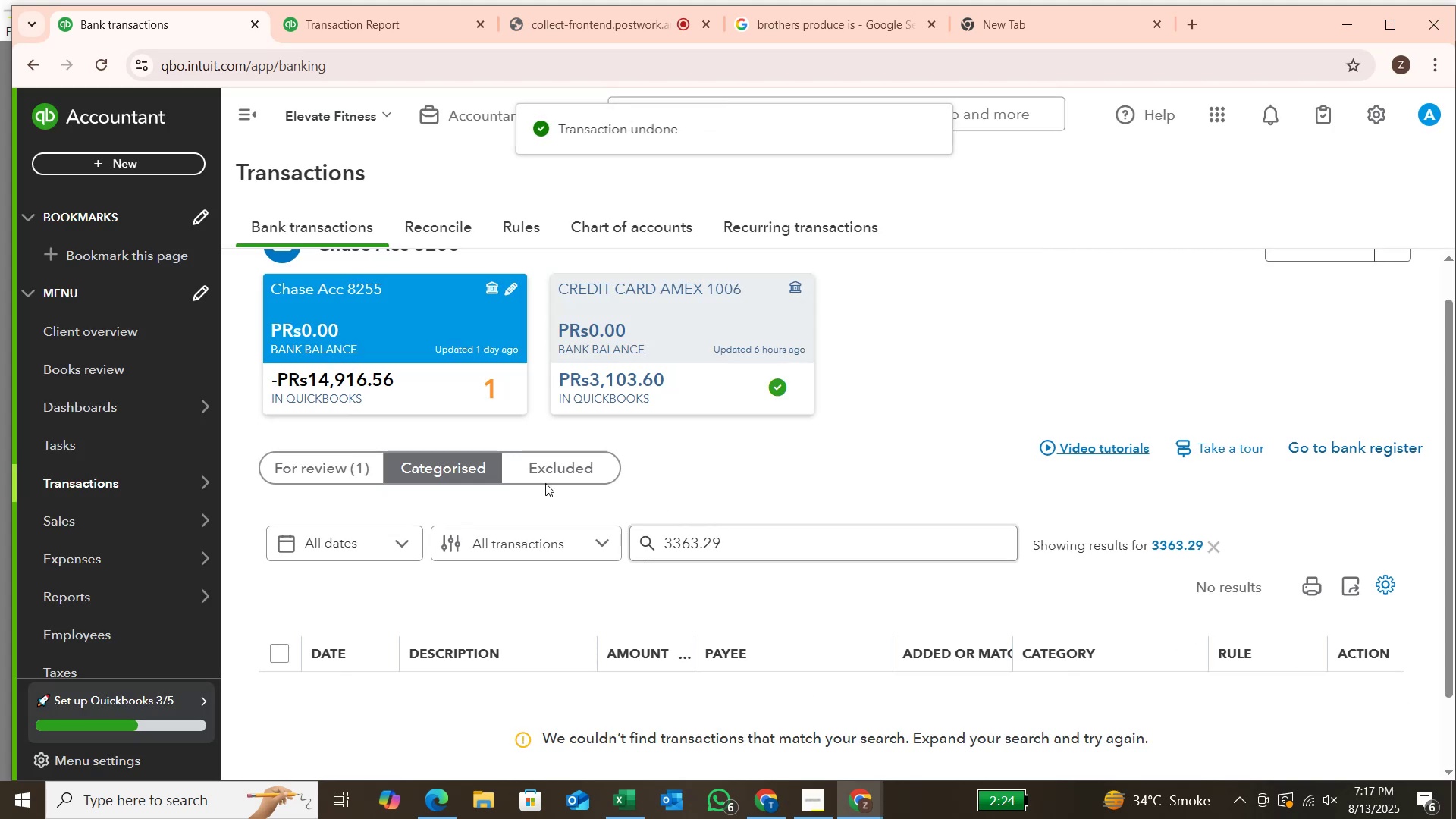 
left_click([331, 378])
 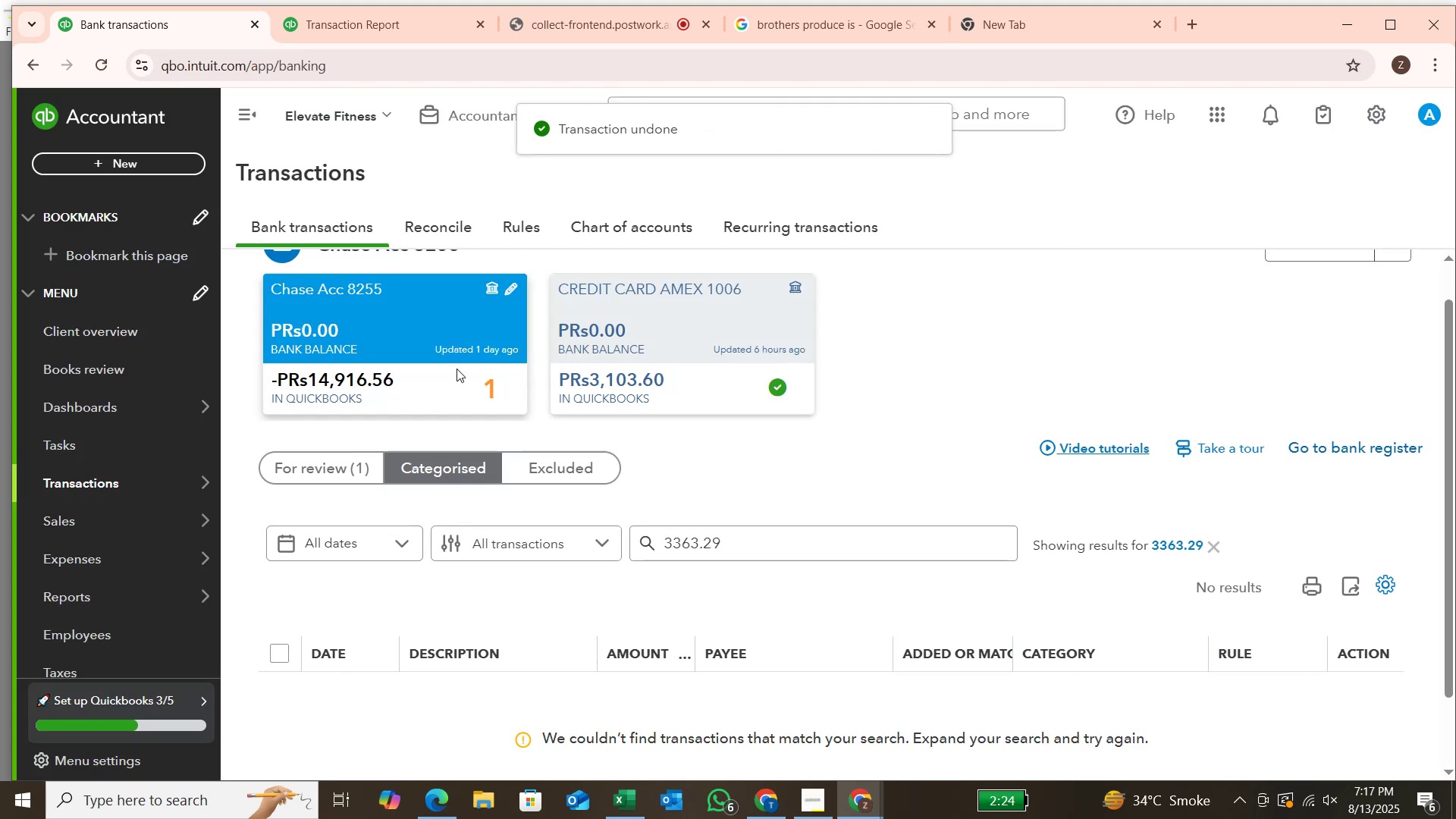 
left_click([632, 347])
 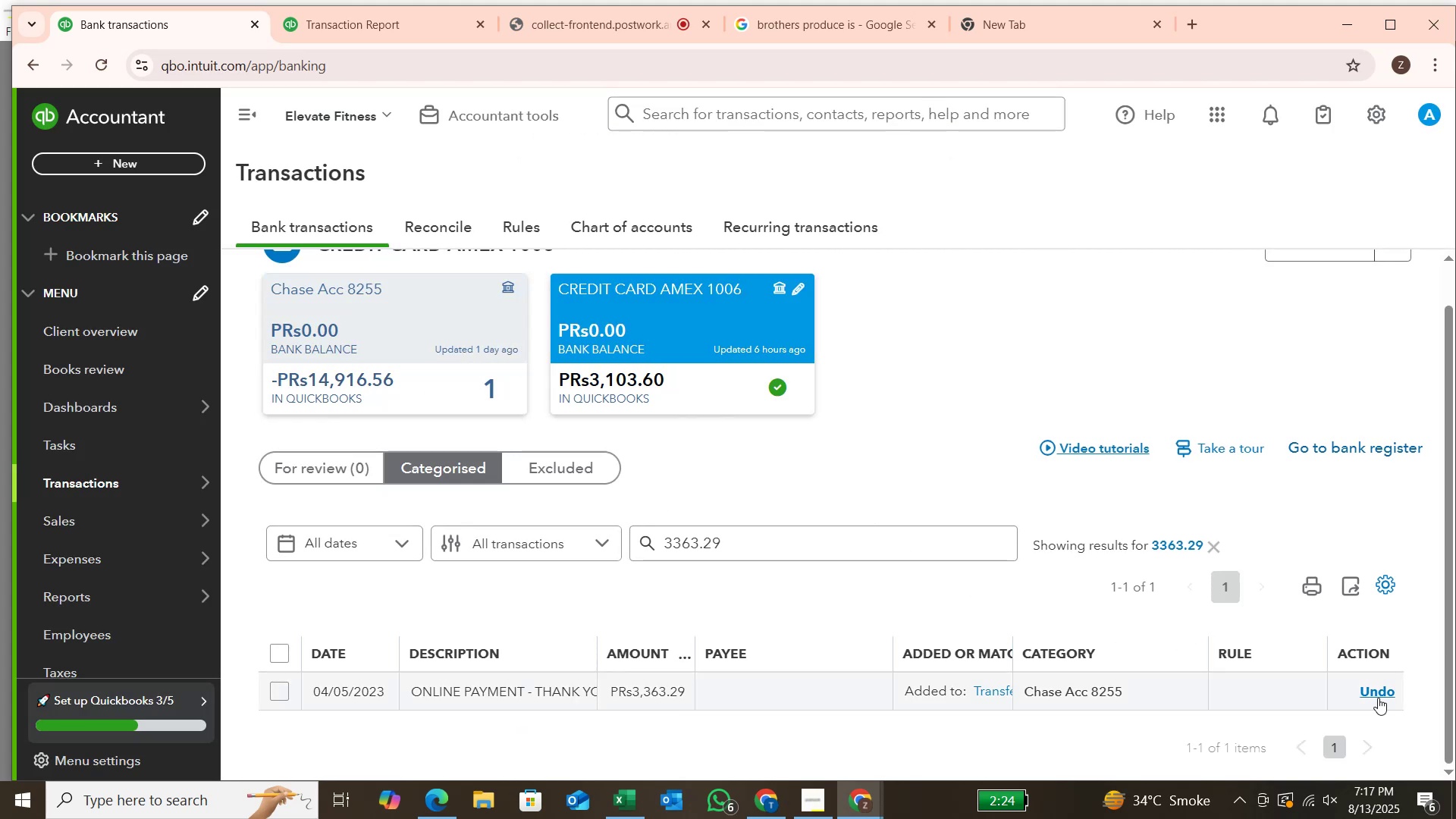 
left_click([1379, 698])
 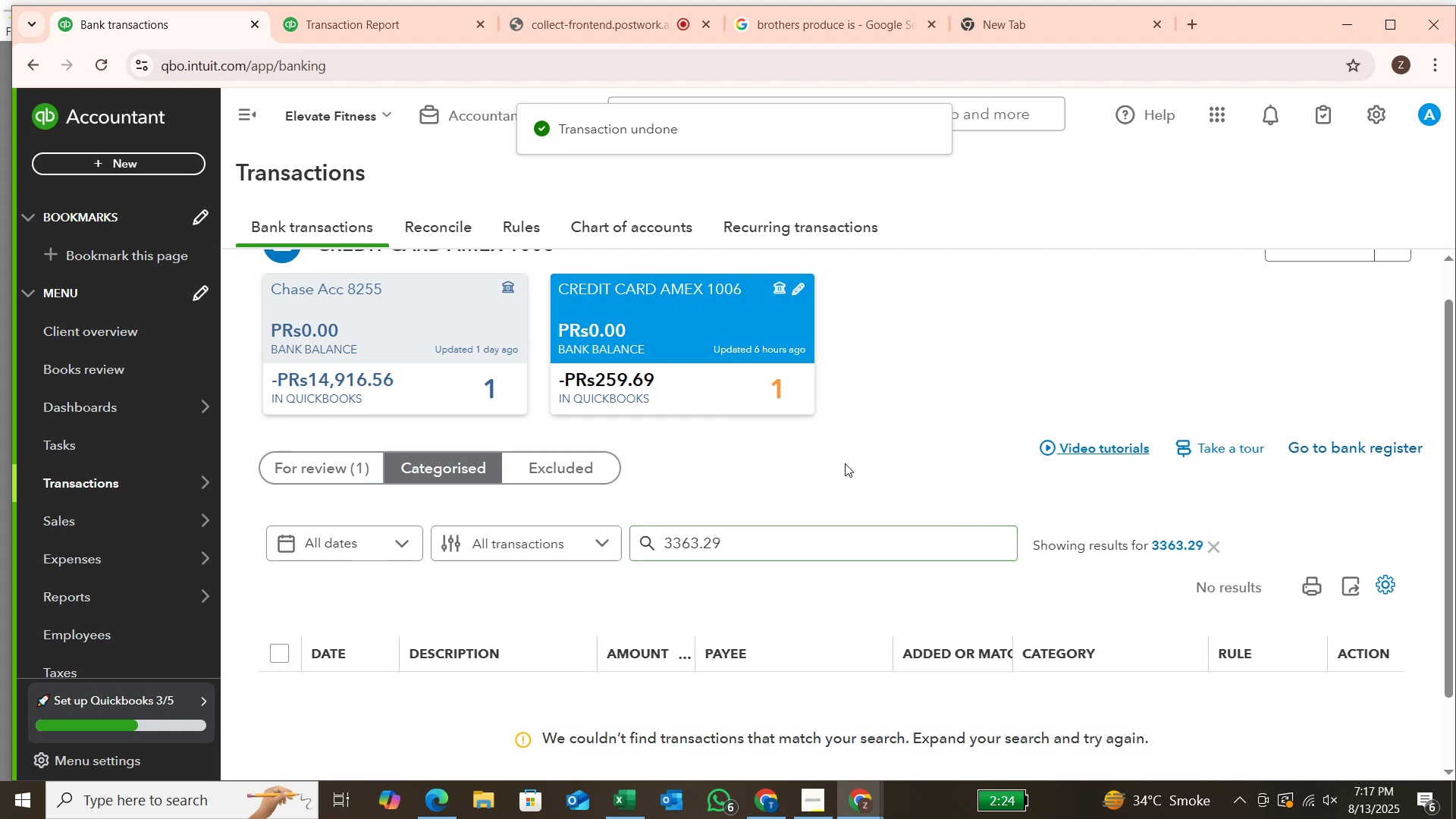 
wait(5.45)
 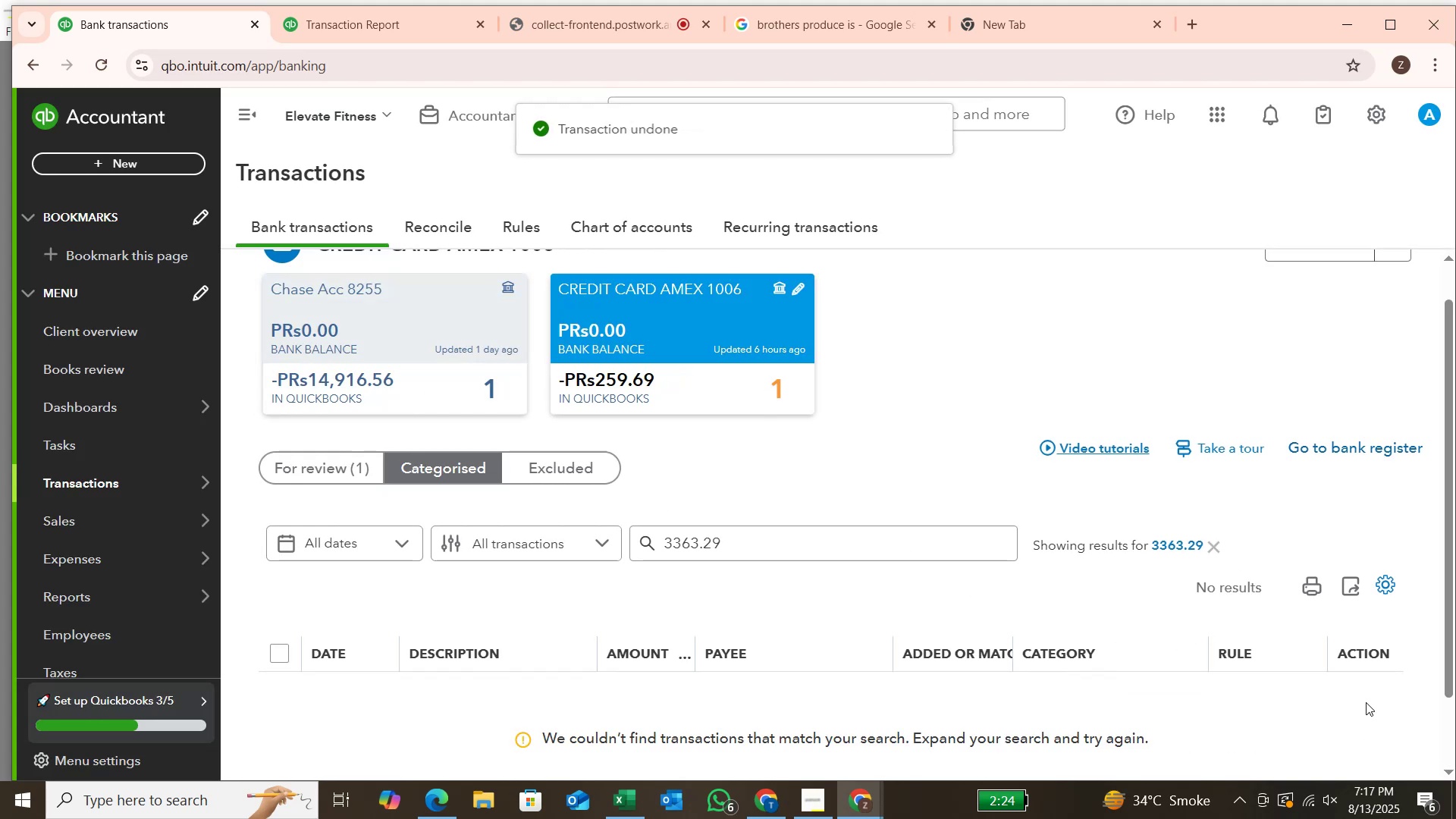 
left_click([351, 460])
 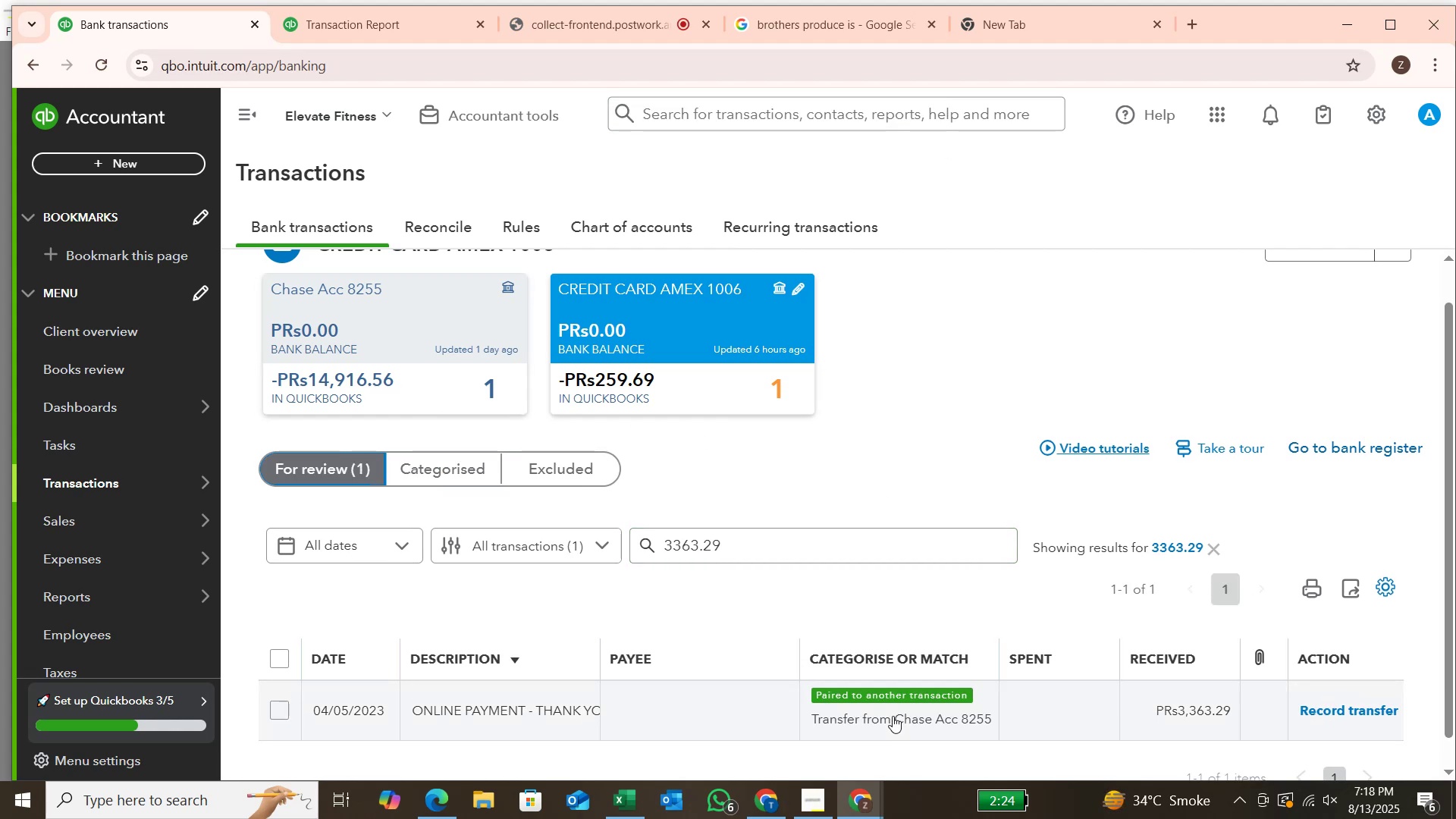 
scroll: coordinate [1012, 706], scroll_direction: down, amount: 1.0
 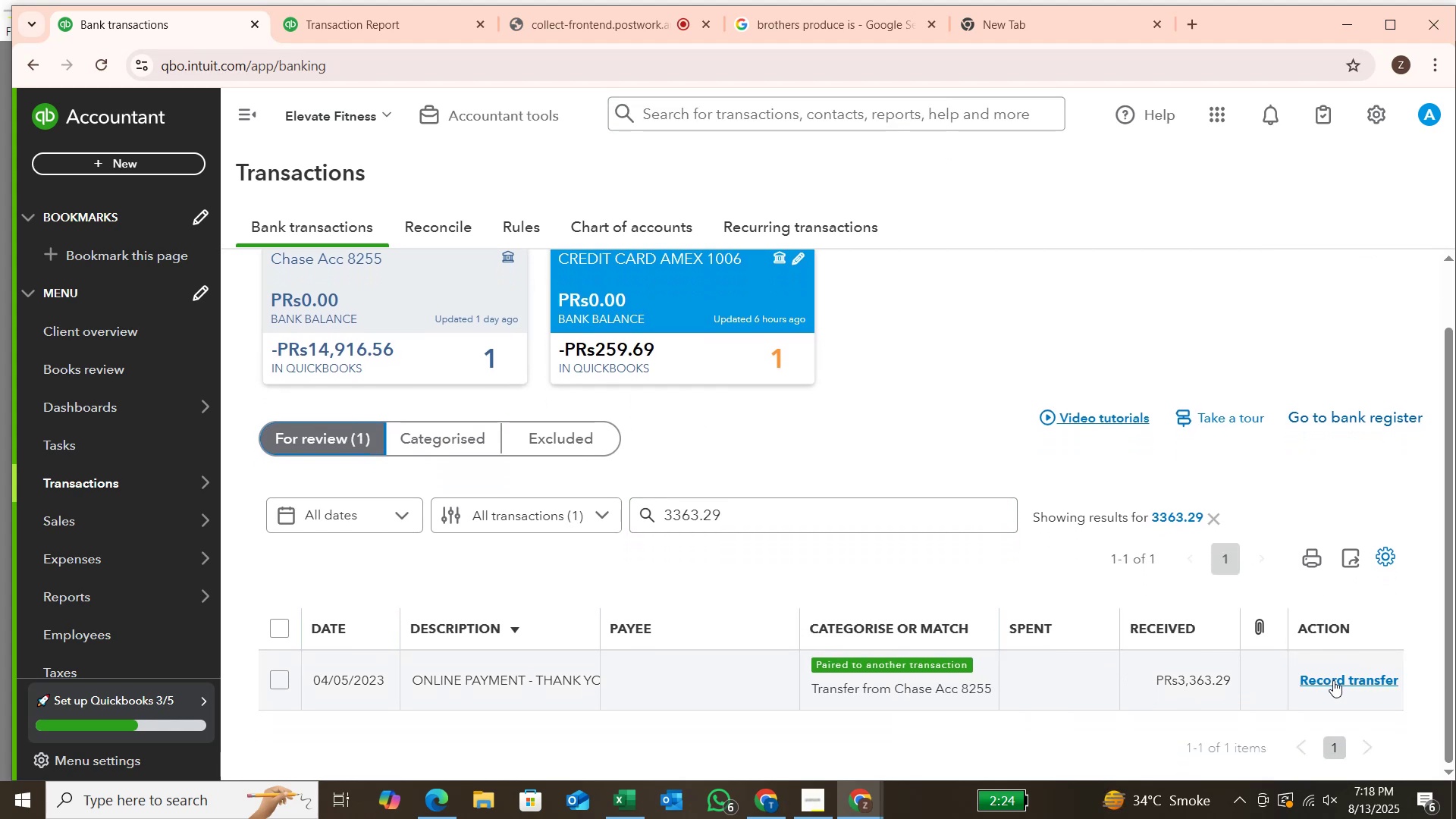 
left_click([1333, 680])
 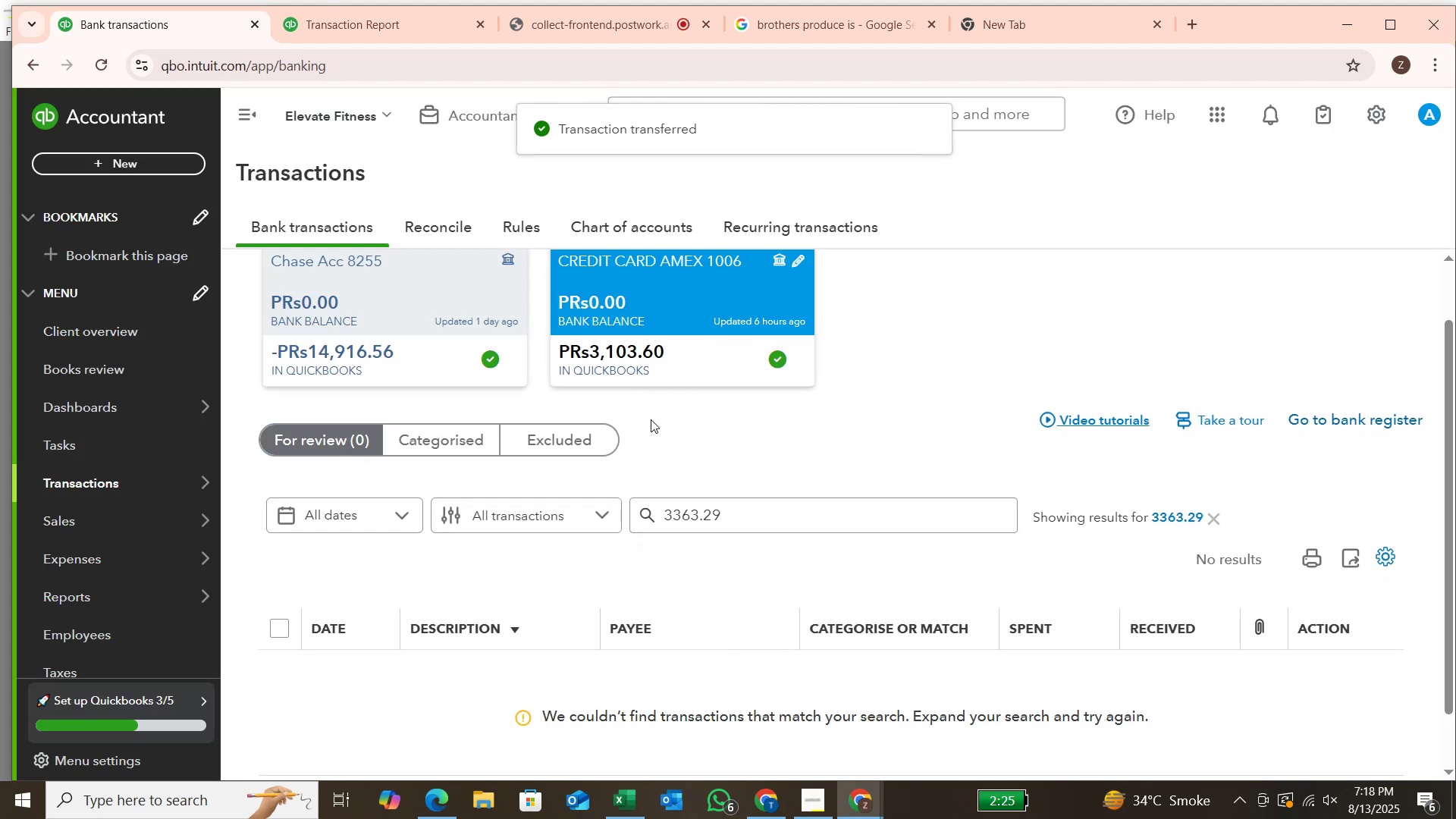 
left_click([444, 359])
 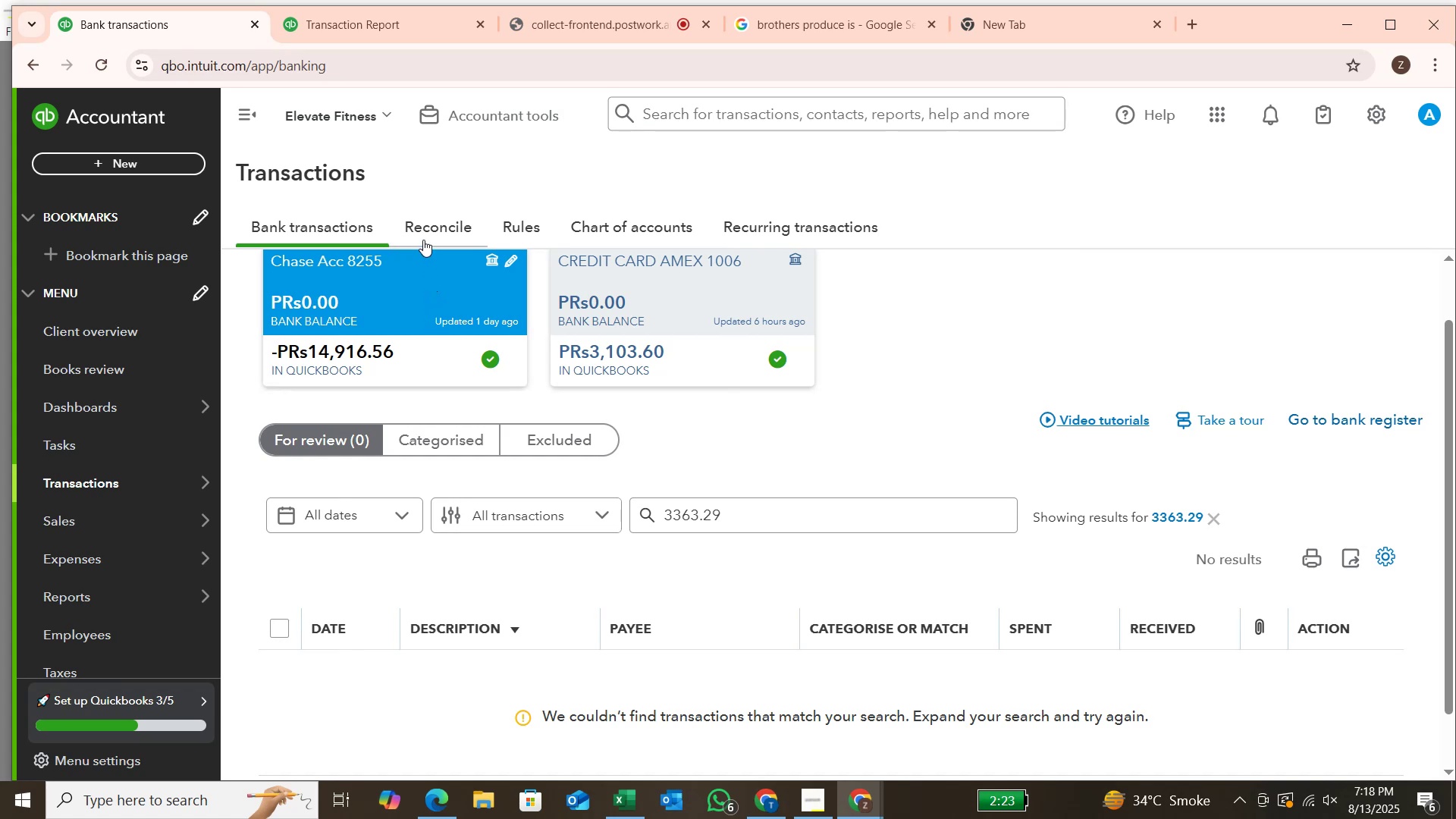 
wait(6.15)
 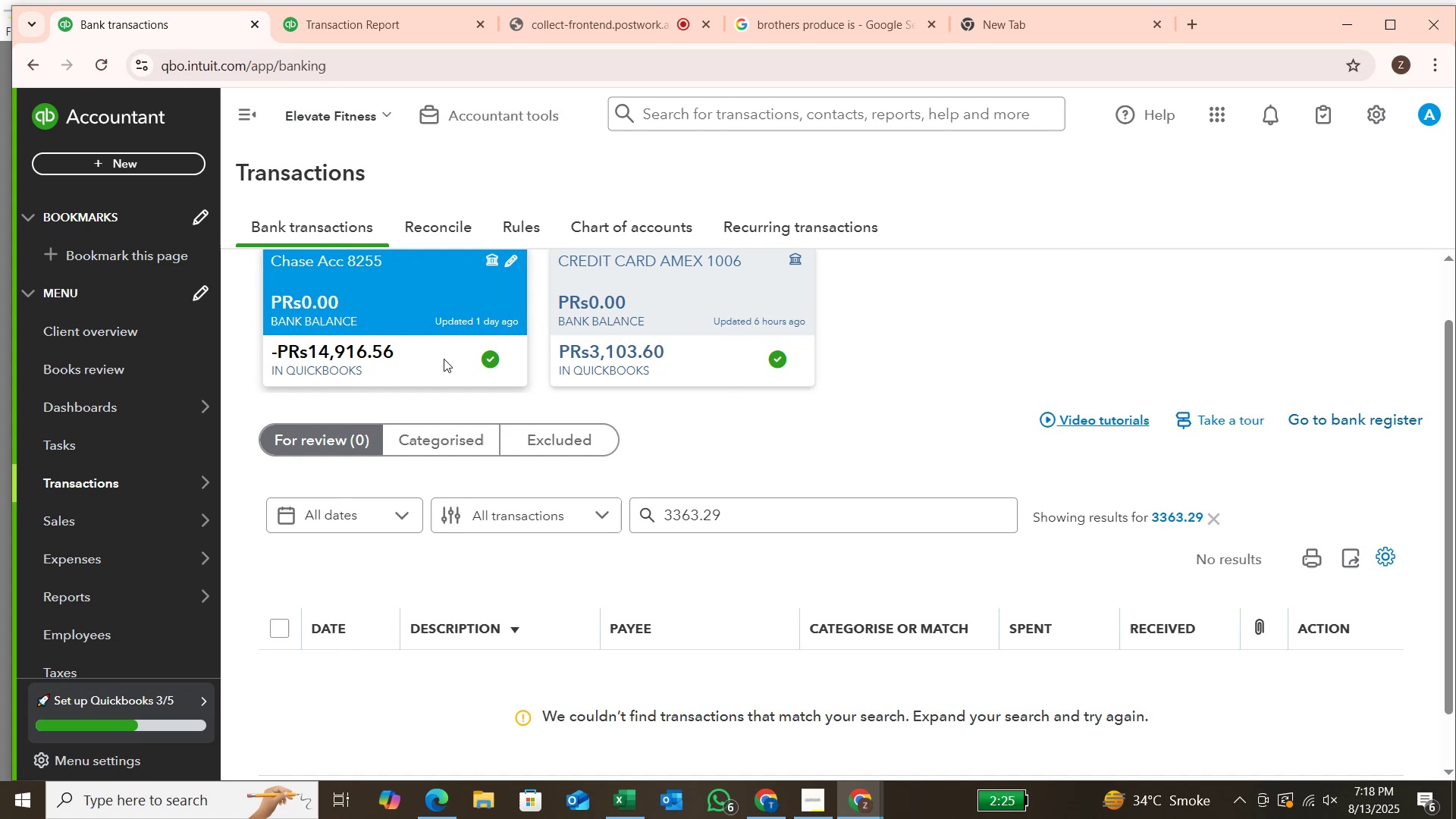 
left_click([350, 34])
 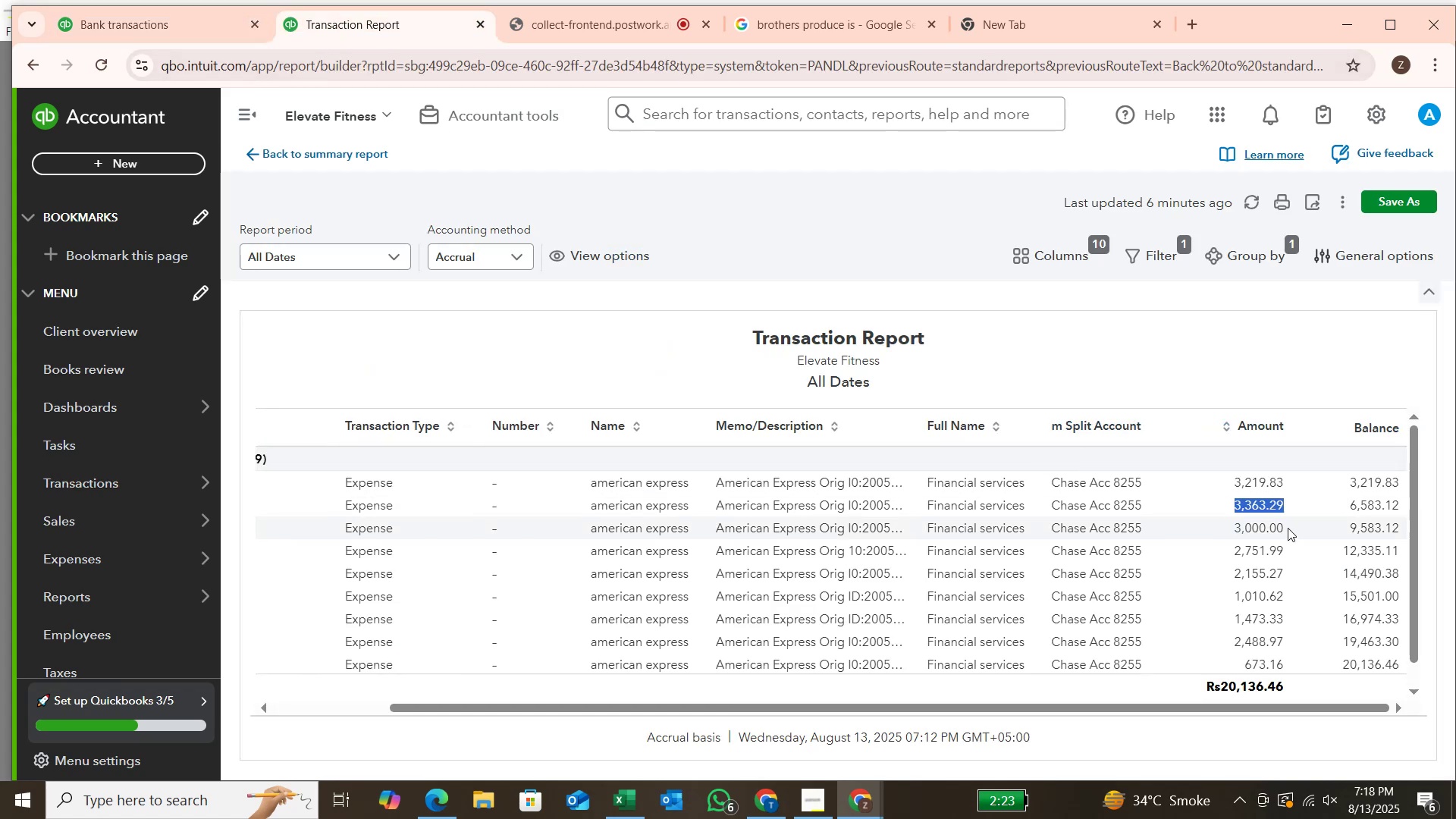 
left_click([1288, 526])
 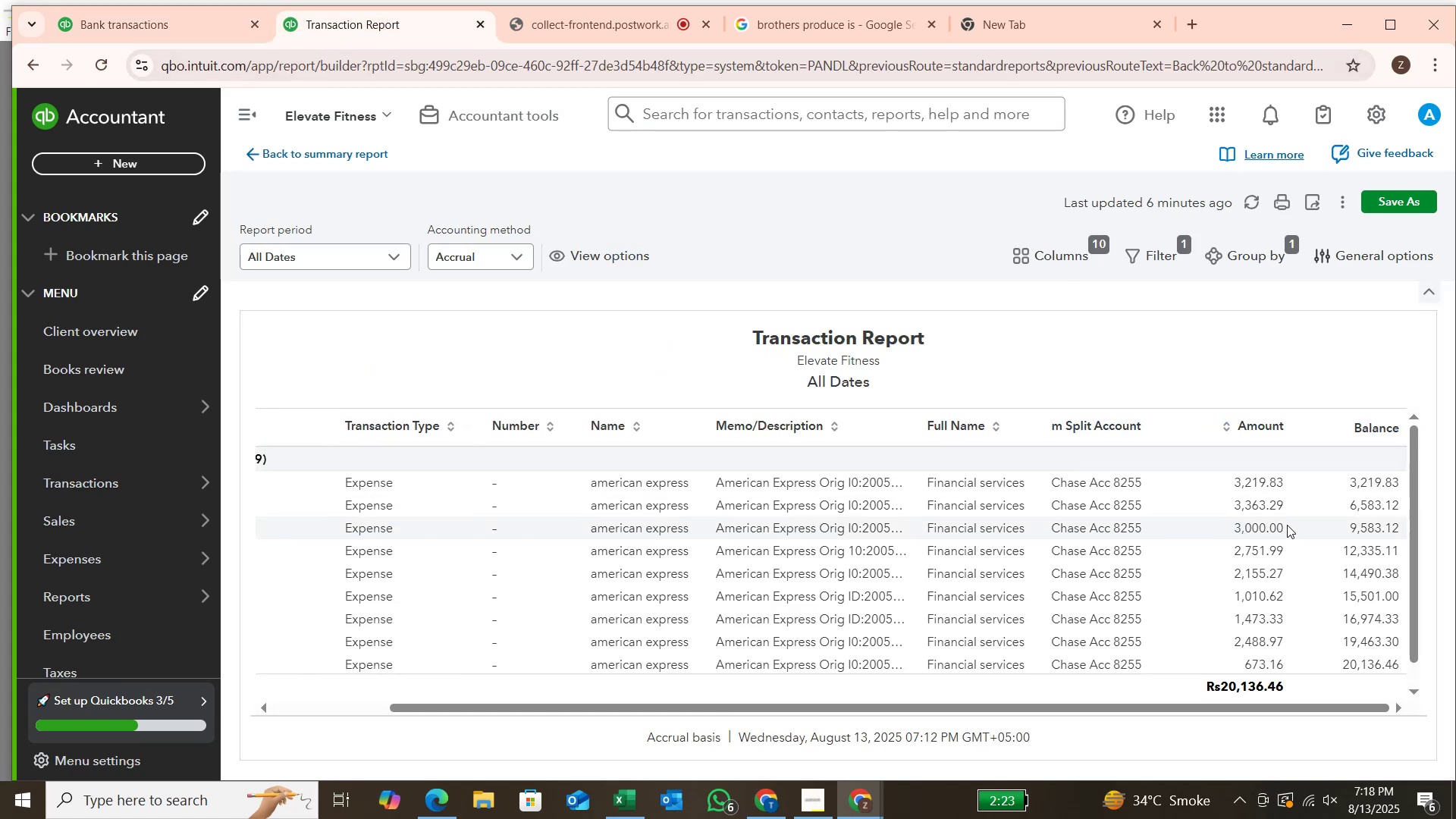 
left_click_drag(start_coordinate=[1287, 525], to_coordinate=[1225, 524])
 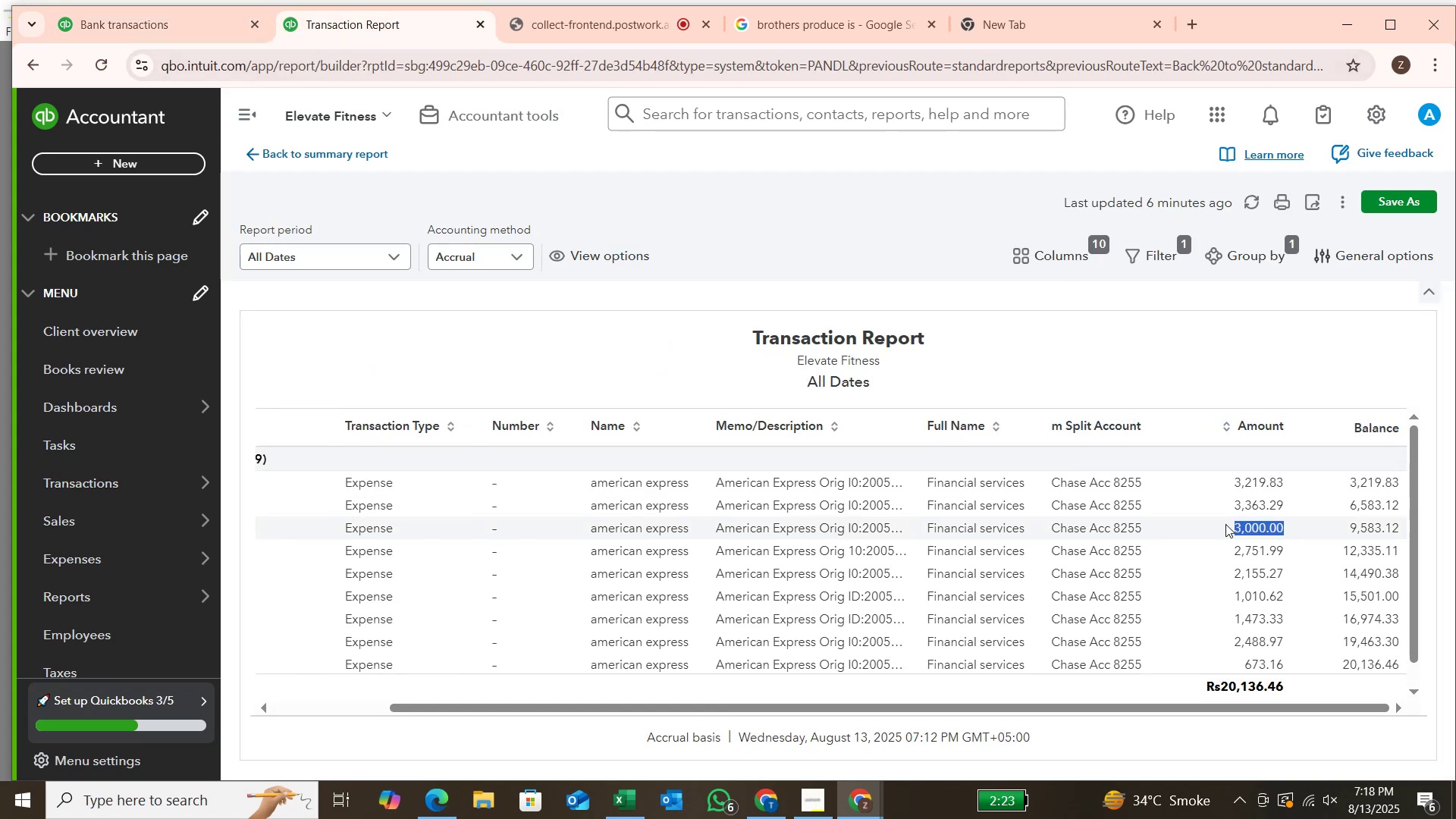 
key(Control+C)
 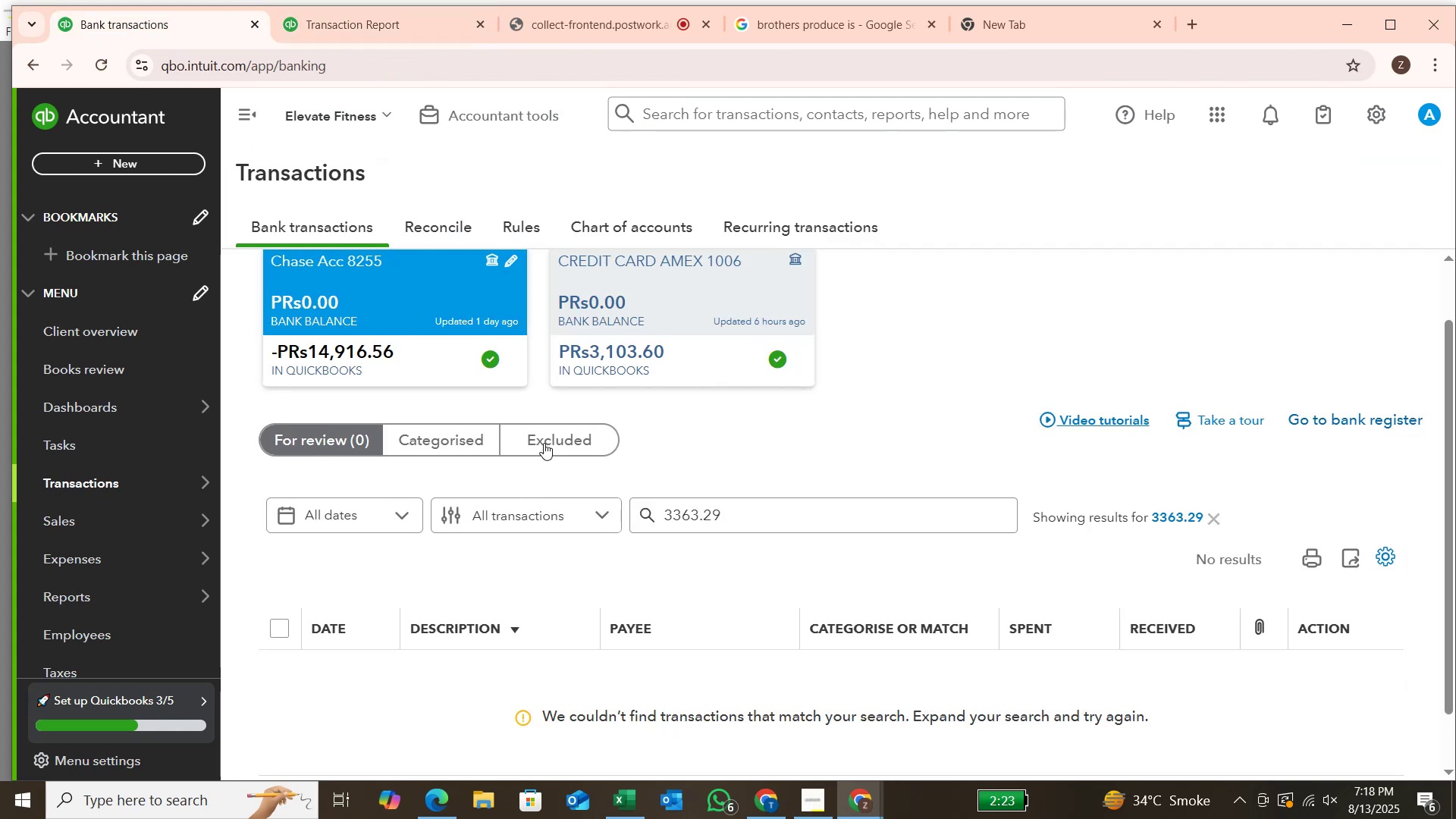 
left_click([768, 507])
 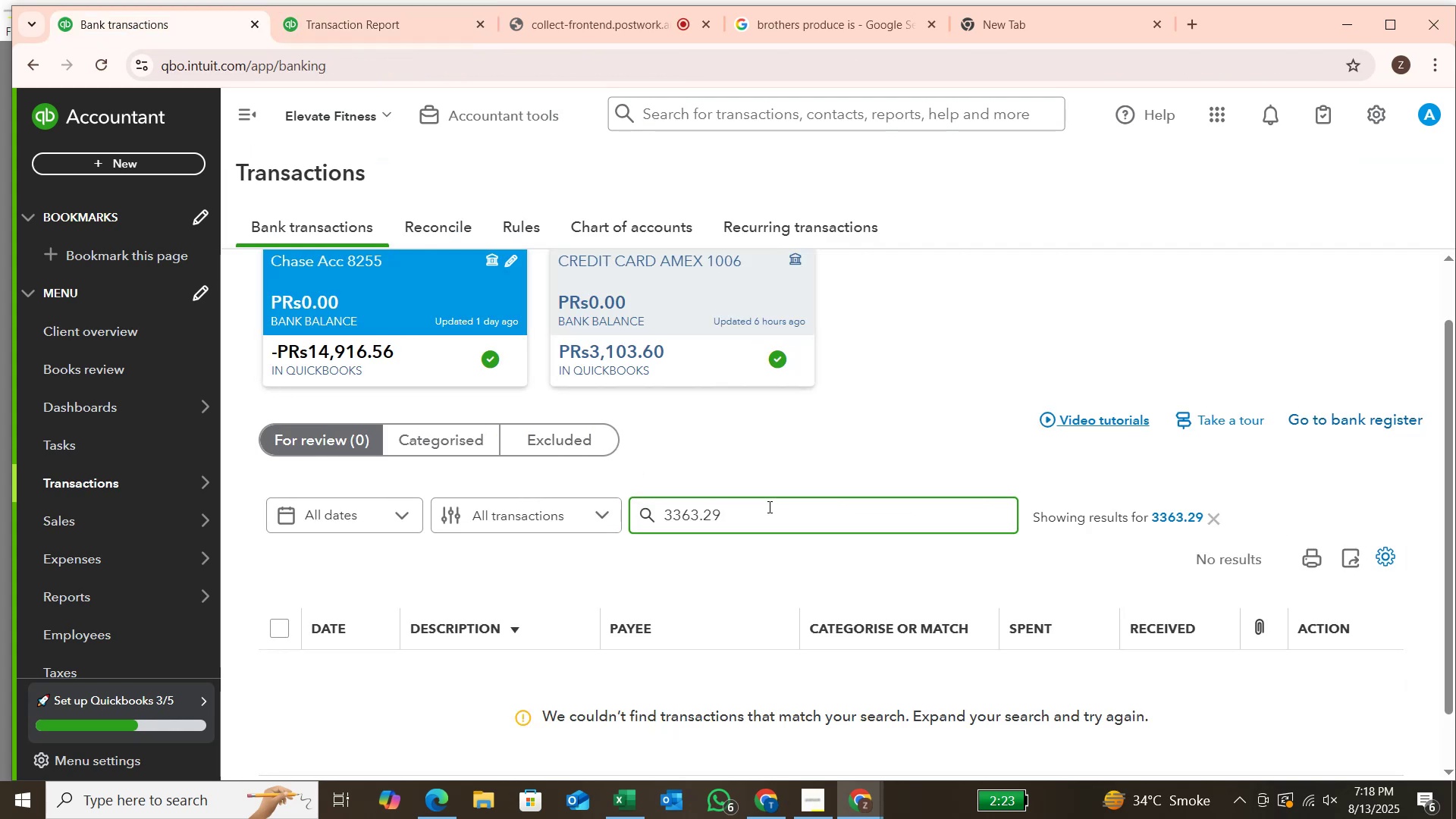 
key(Backspace)
 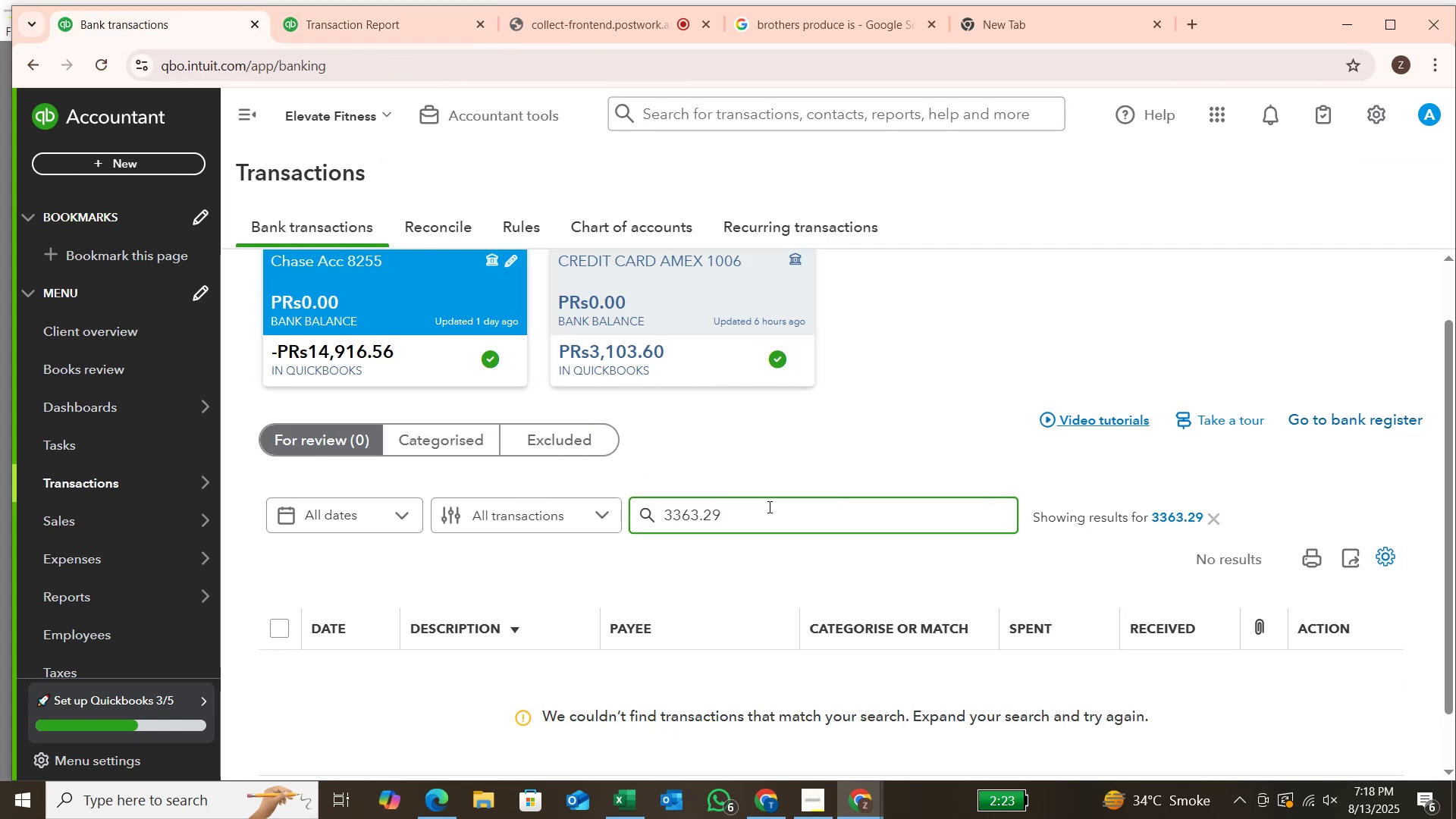 
hold_key(key=Backspace, duration=0.33)
 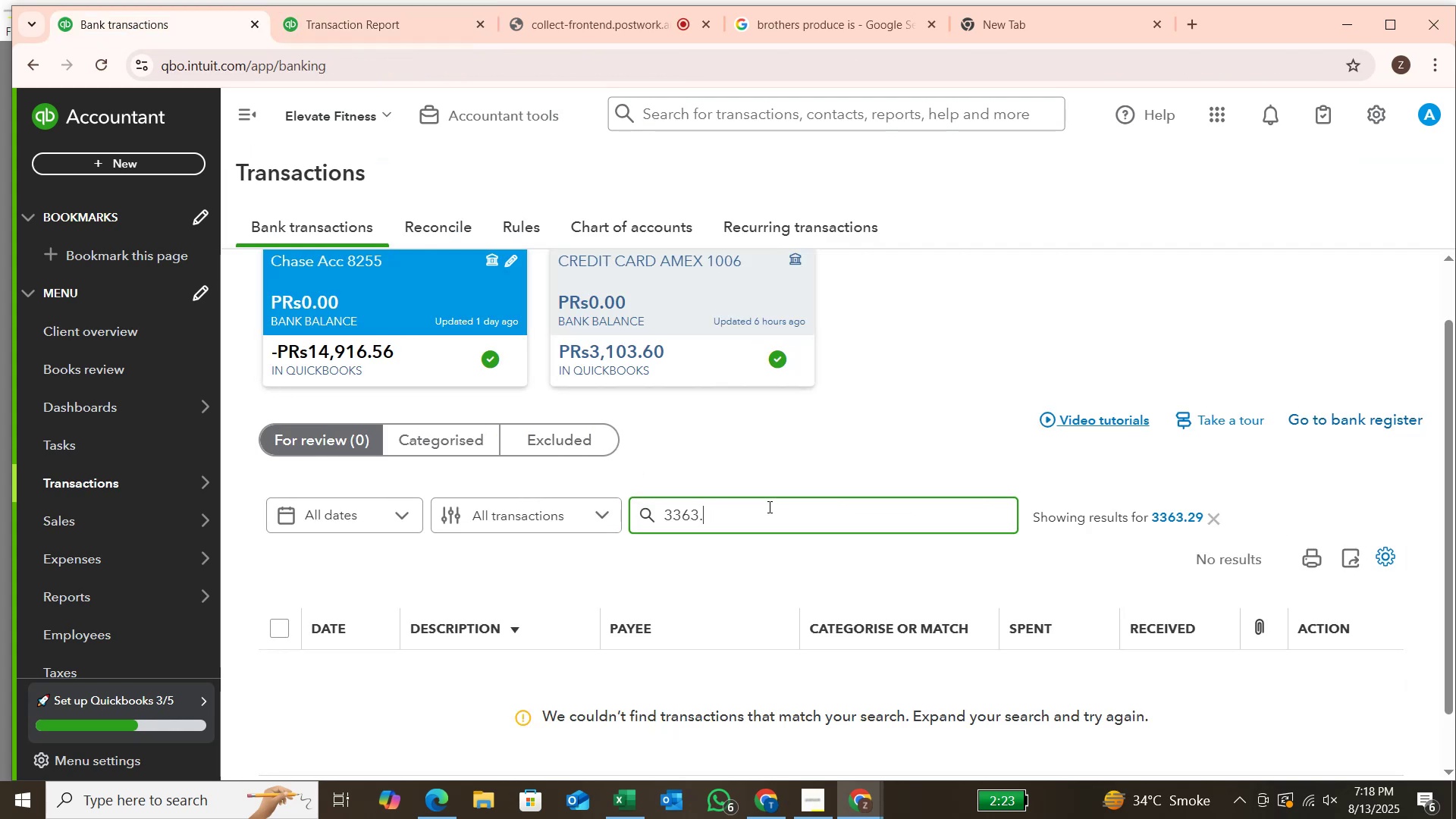 
key(Backspace)
 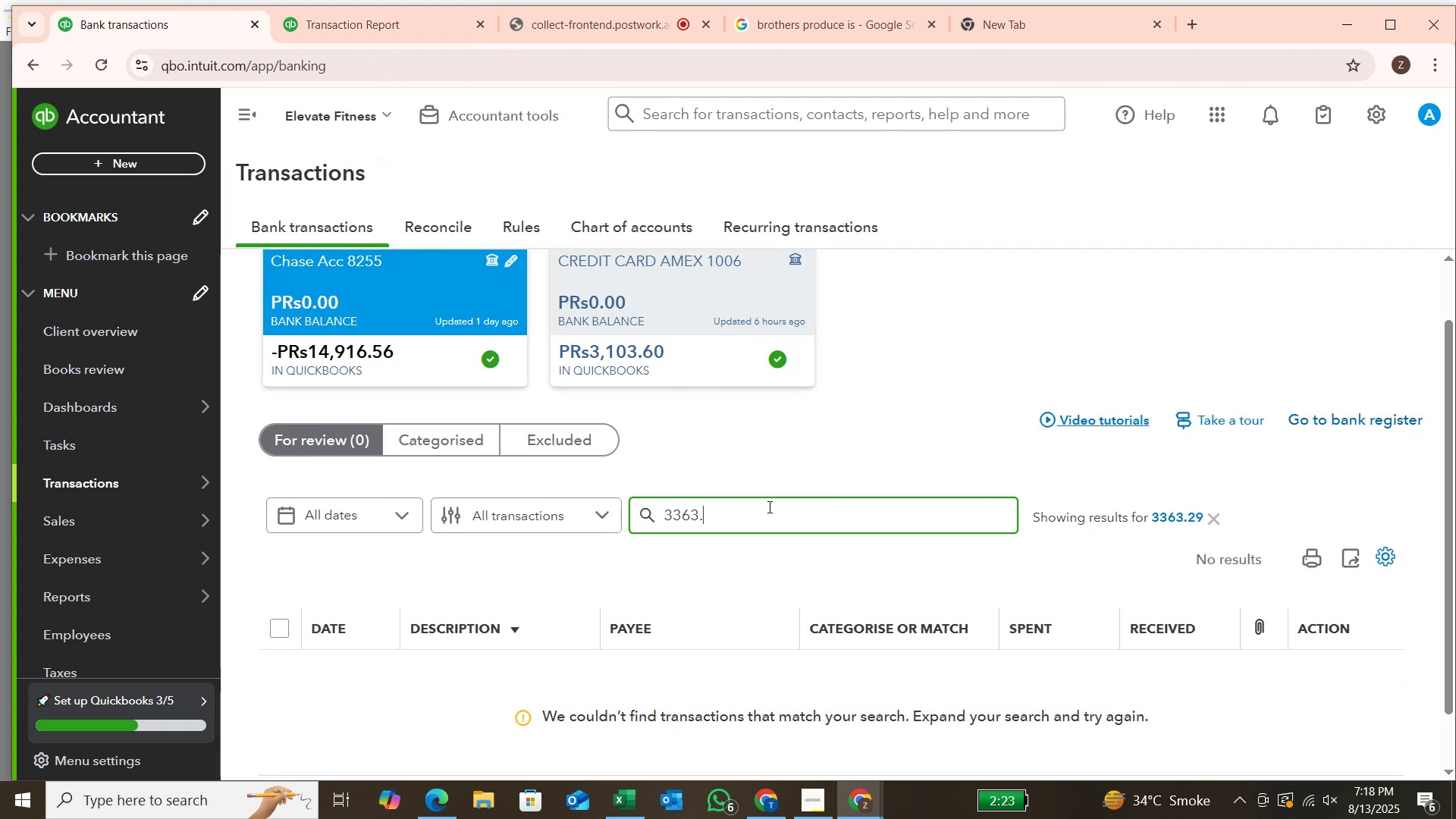 
key(Backspace)
 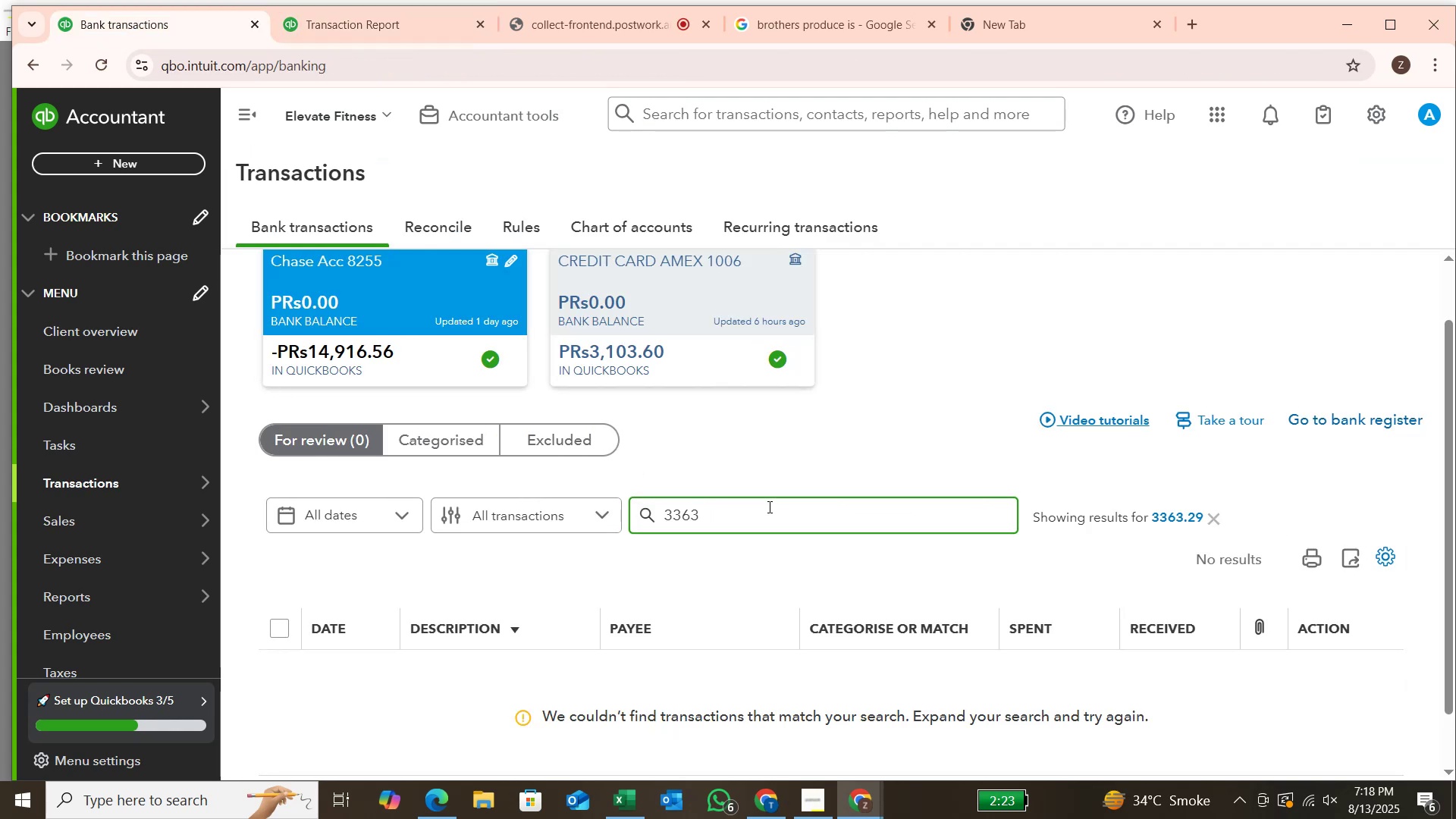 
key(Backspace)
 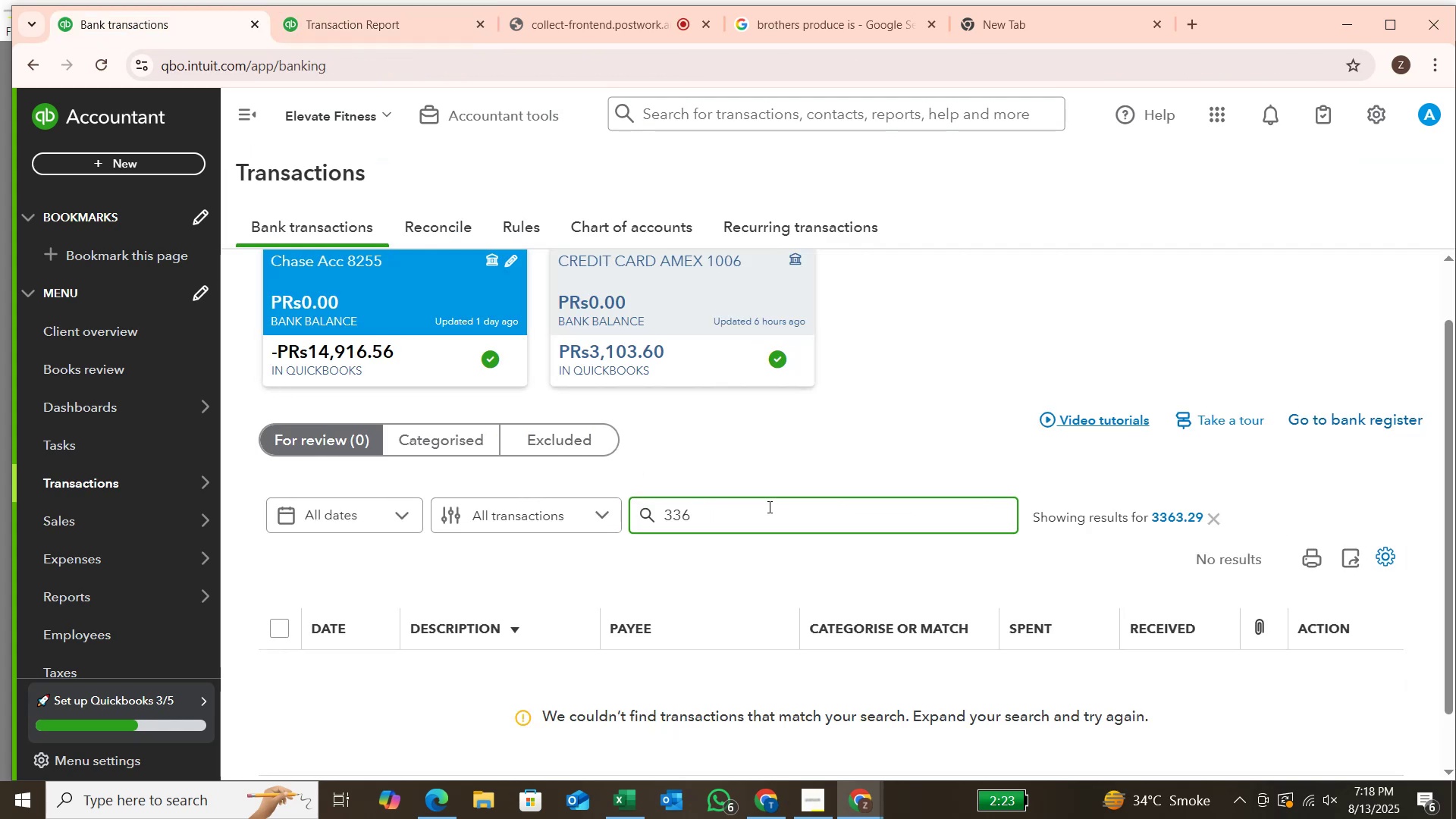 
key(Backspace)
 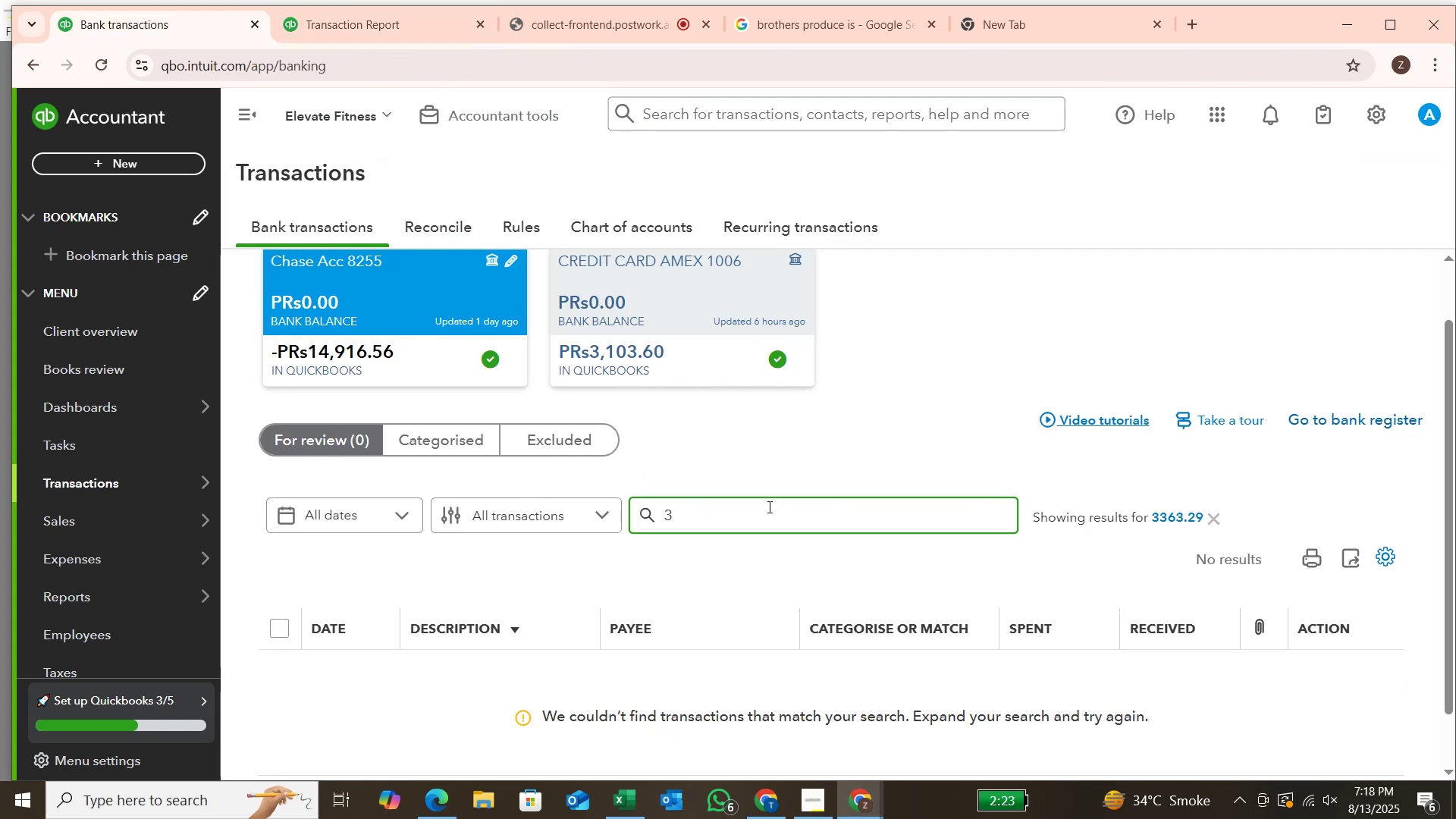 
key(Backspace)
 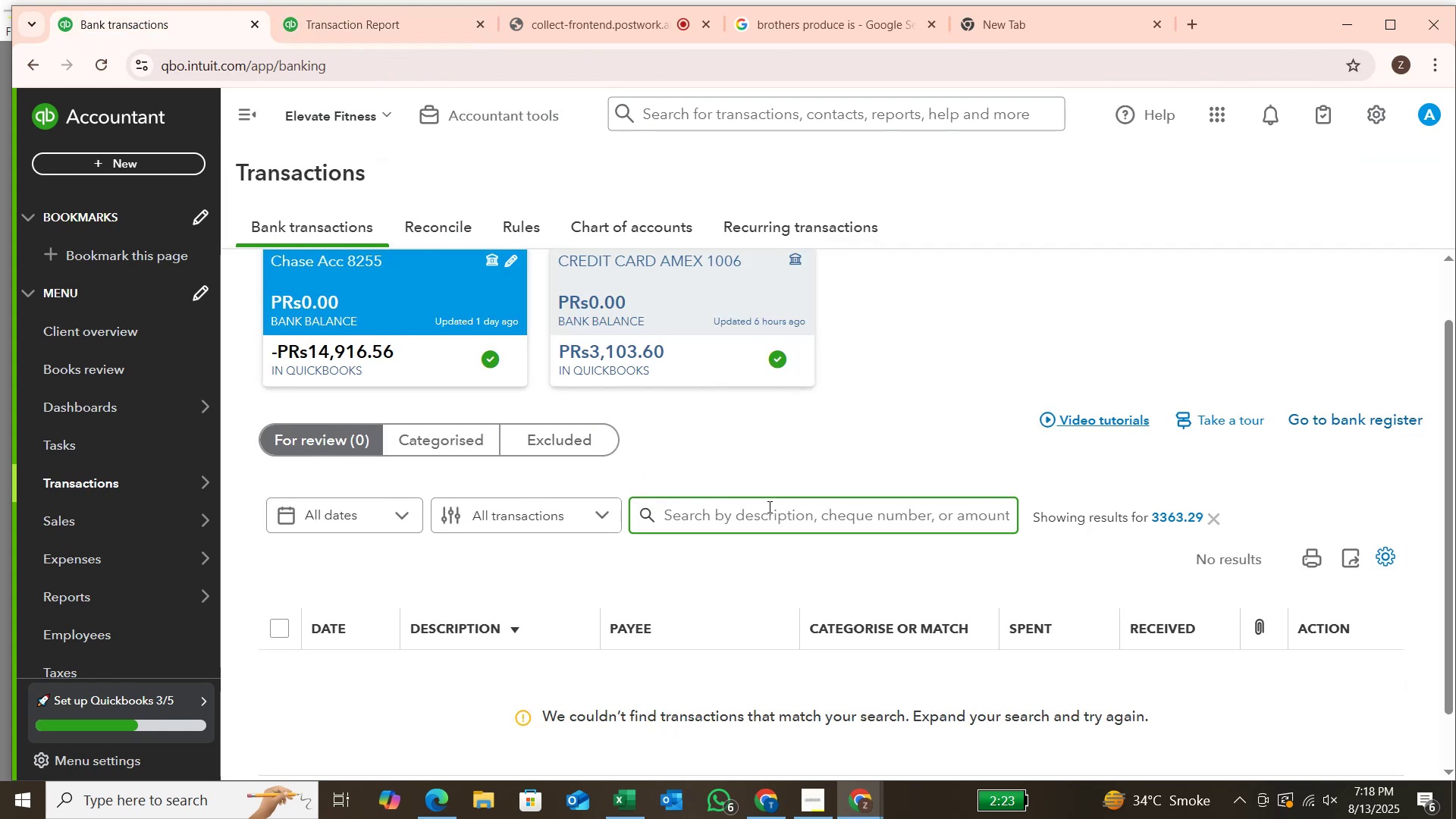 
key(Control+V)
 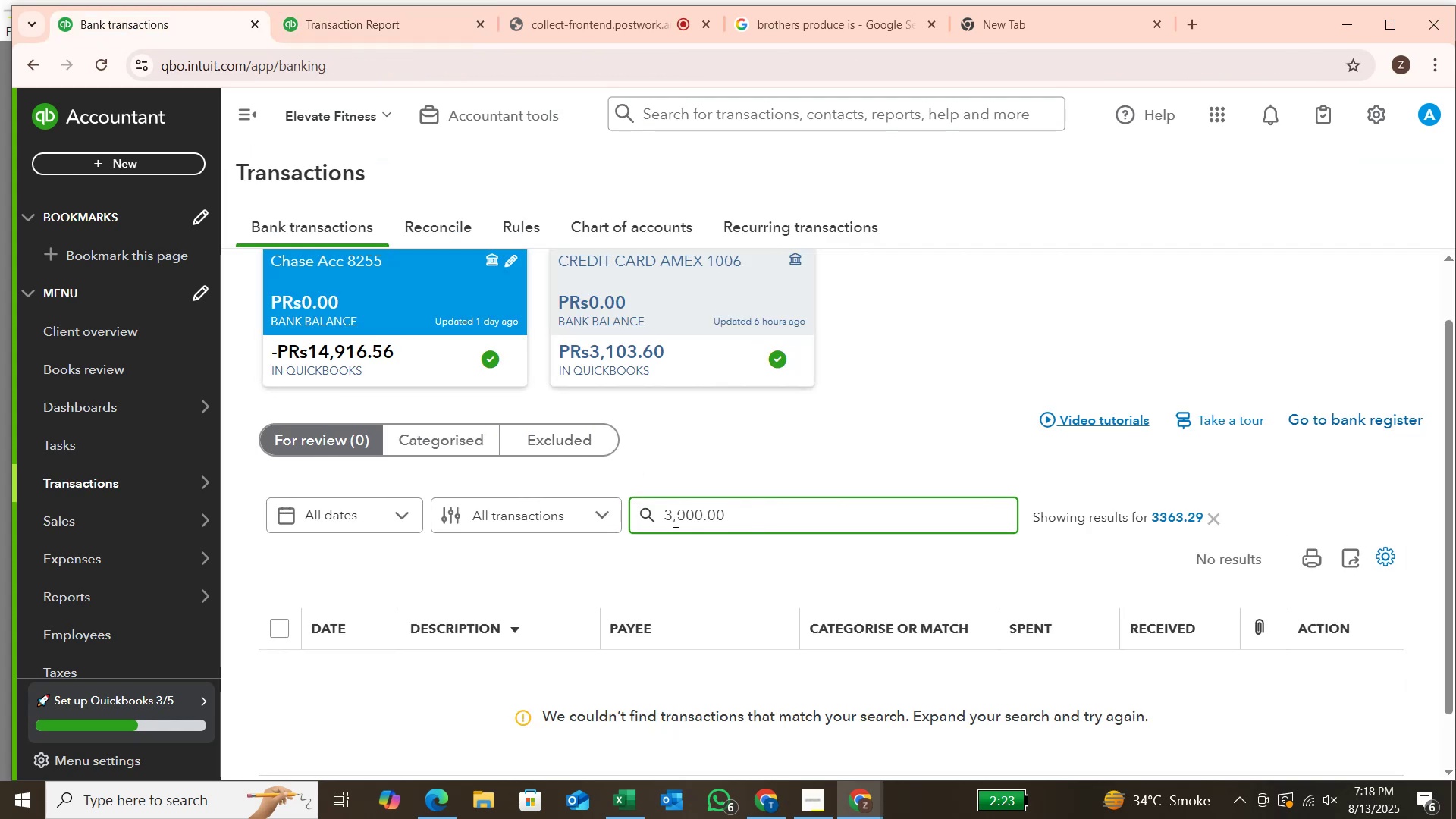 
left_click([677, 516])
 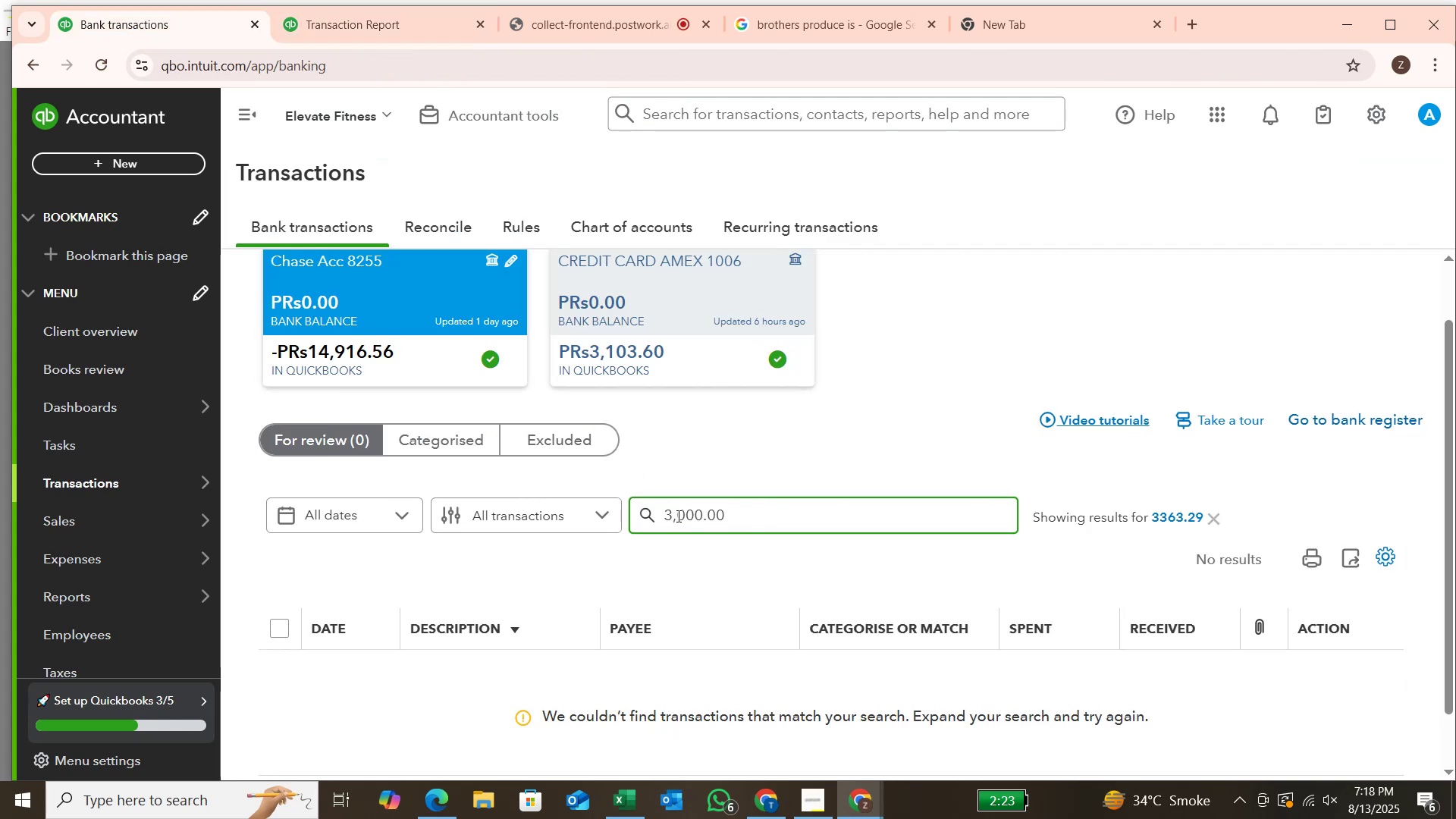 
key(Backspace)
 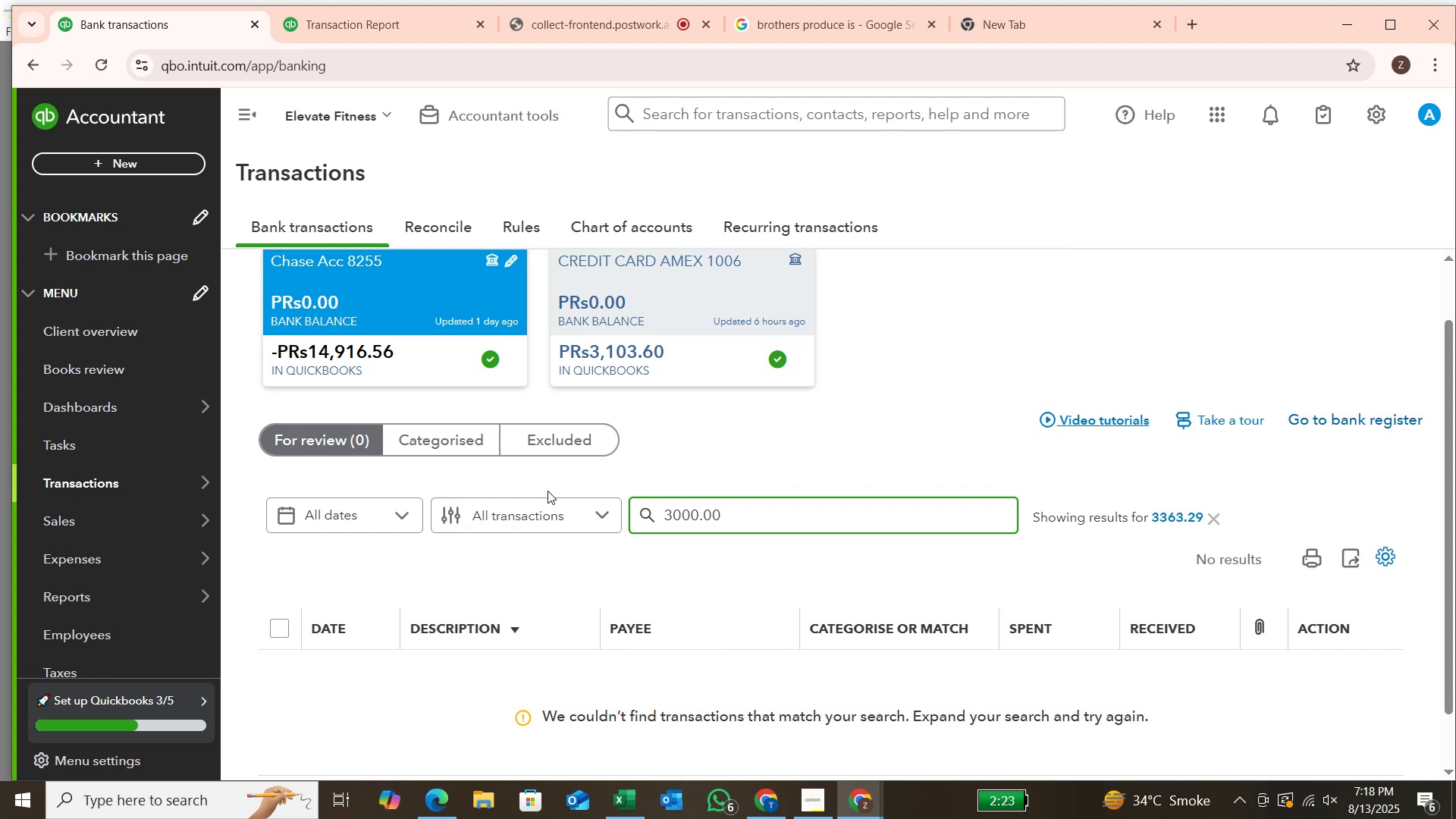 
left_click([450, 446])
 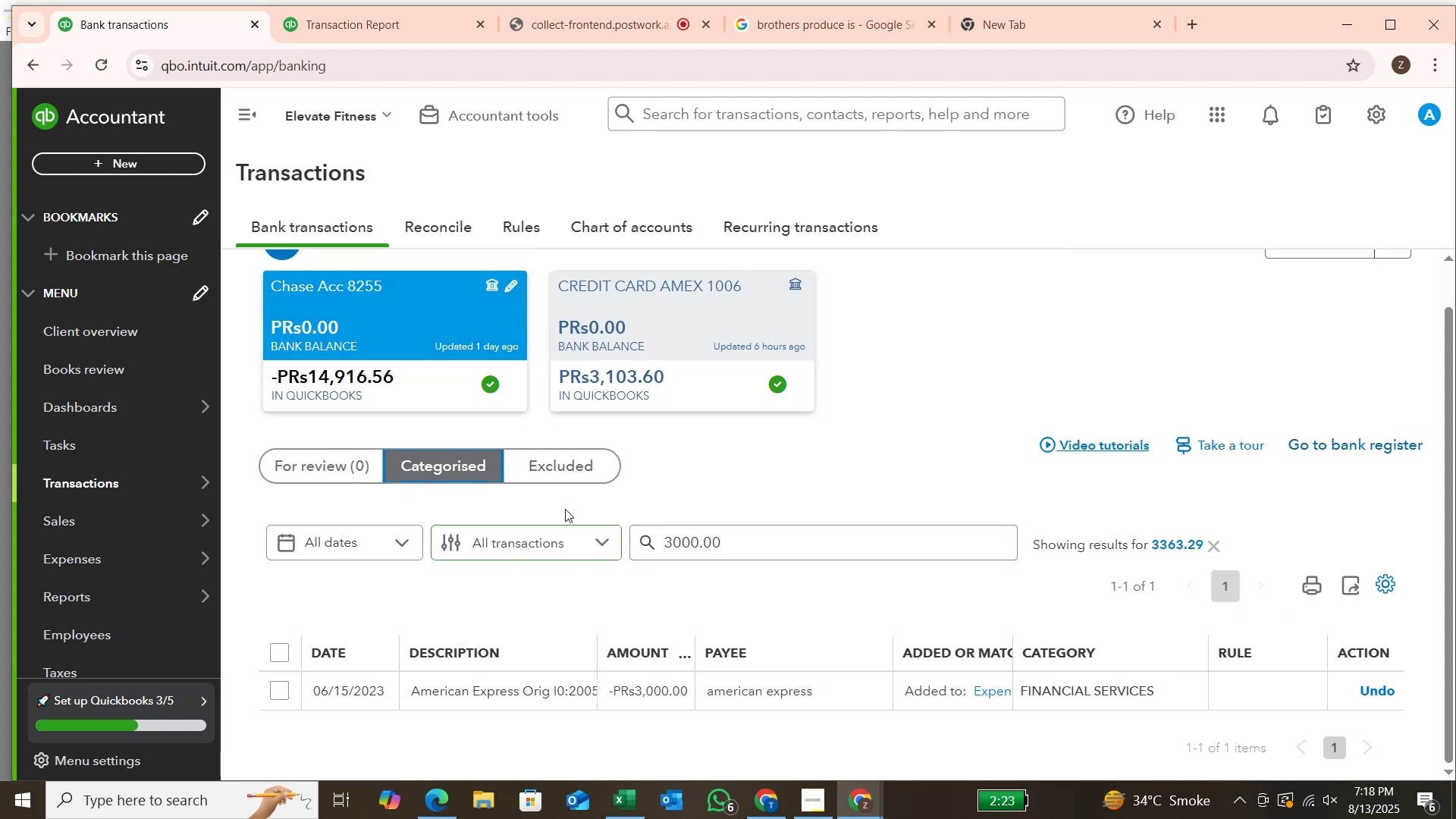 
left_click([588, 384])
 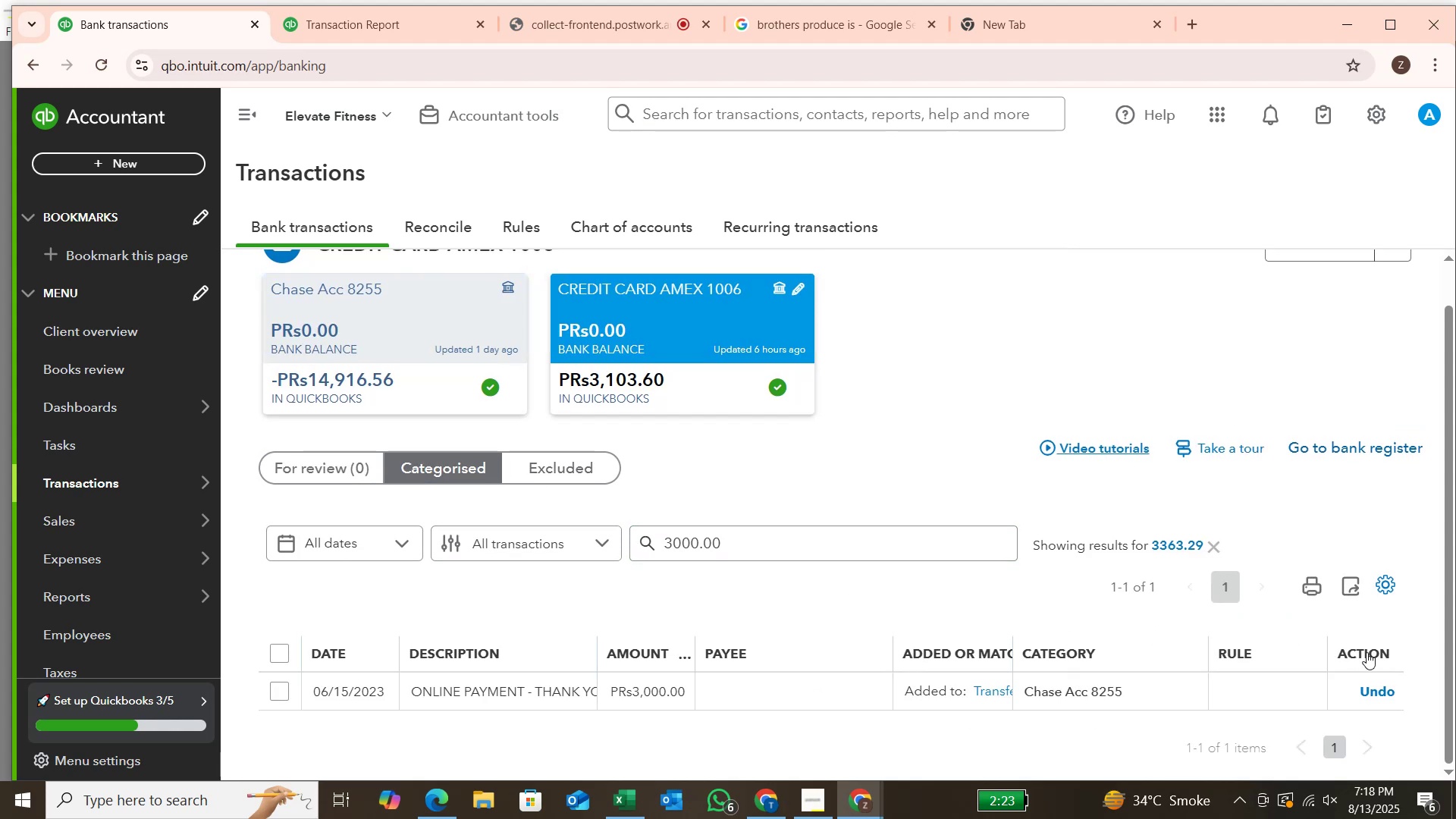 
left_click([1375, 686])
 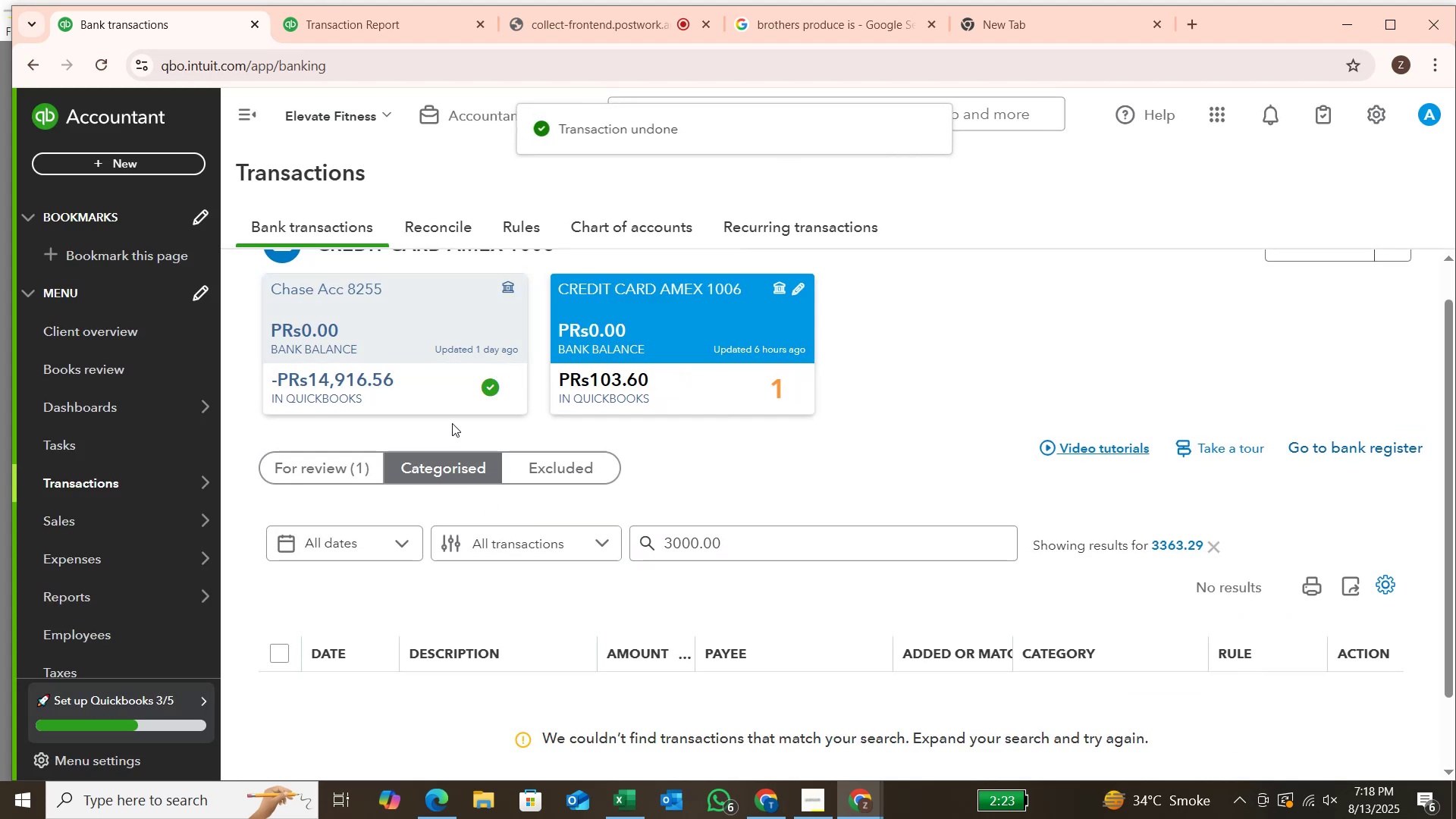 
left_click([416, 402])
 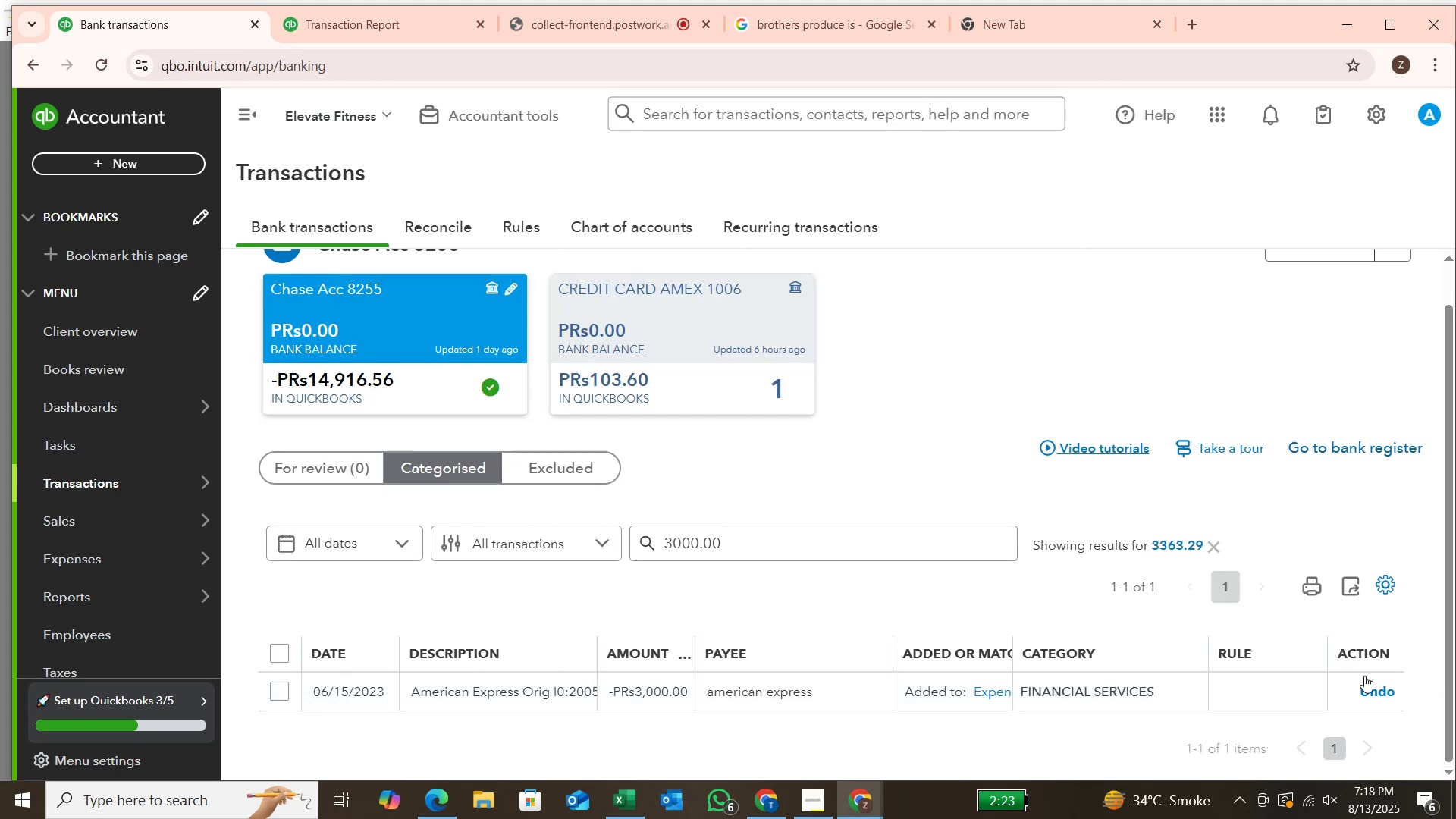 
left_click([1370, 689])
 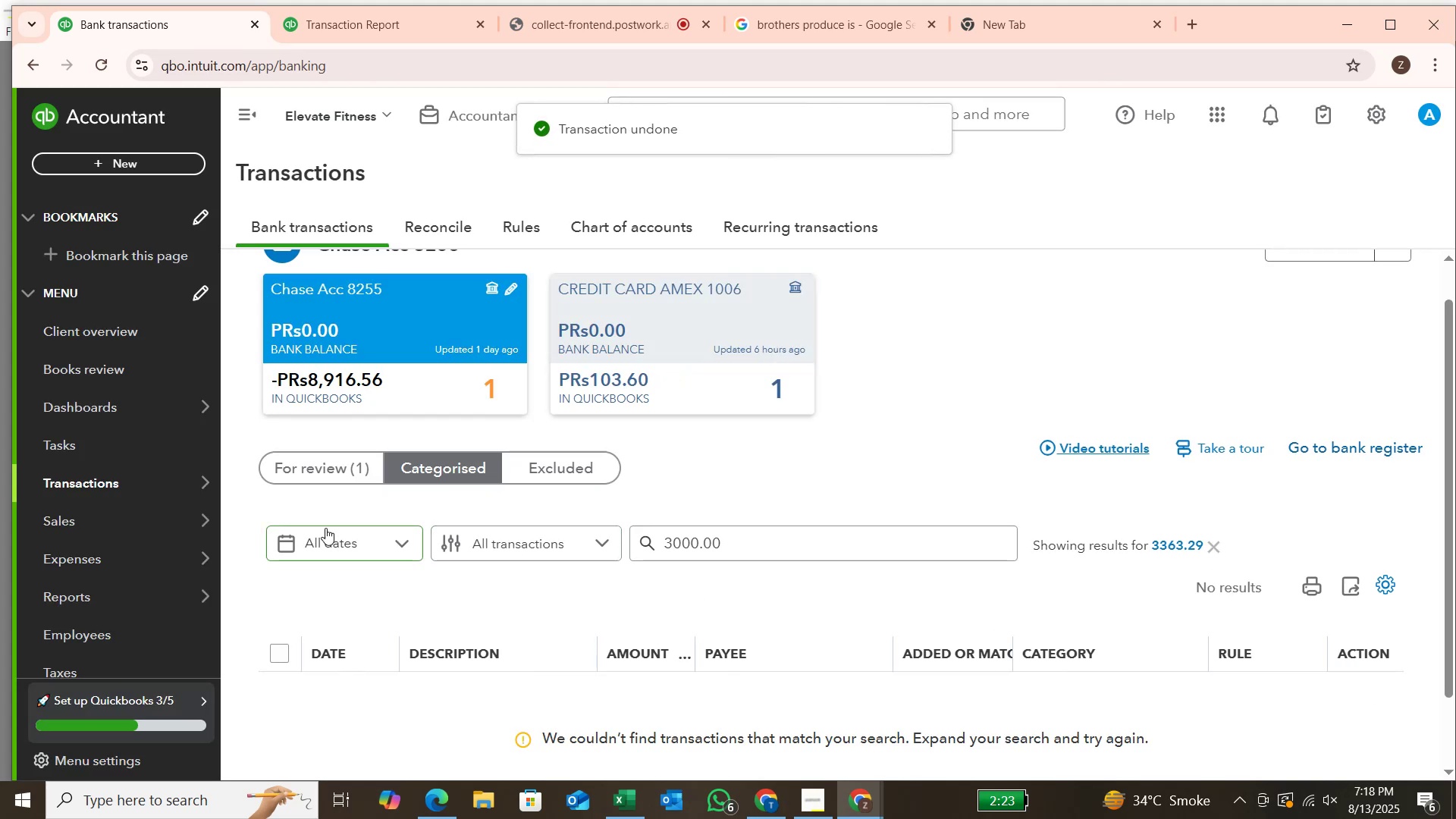 
left_click([316, 474])
 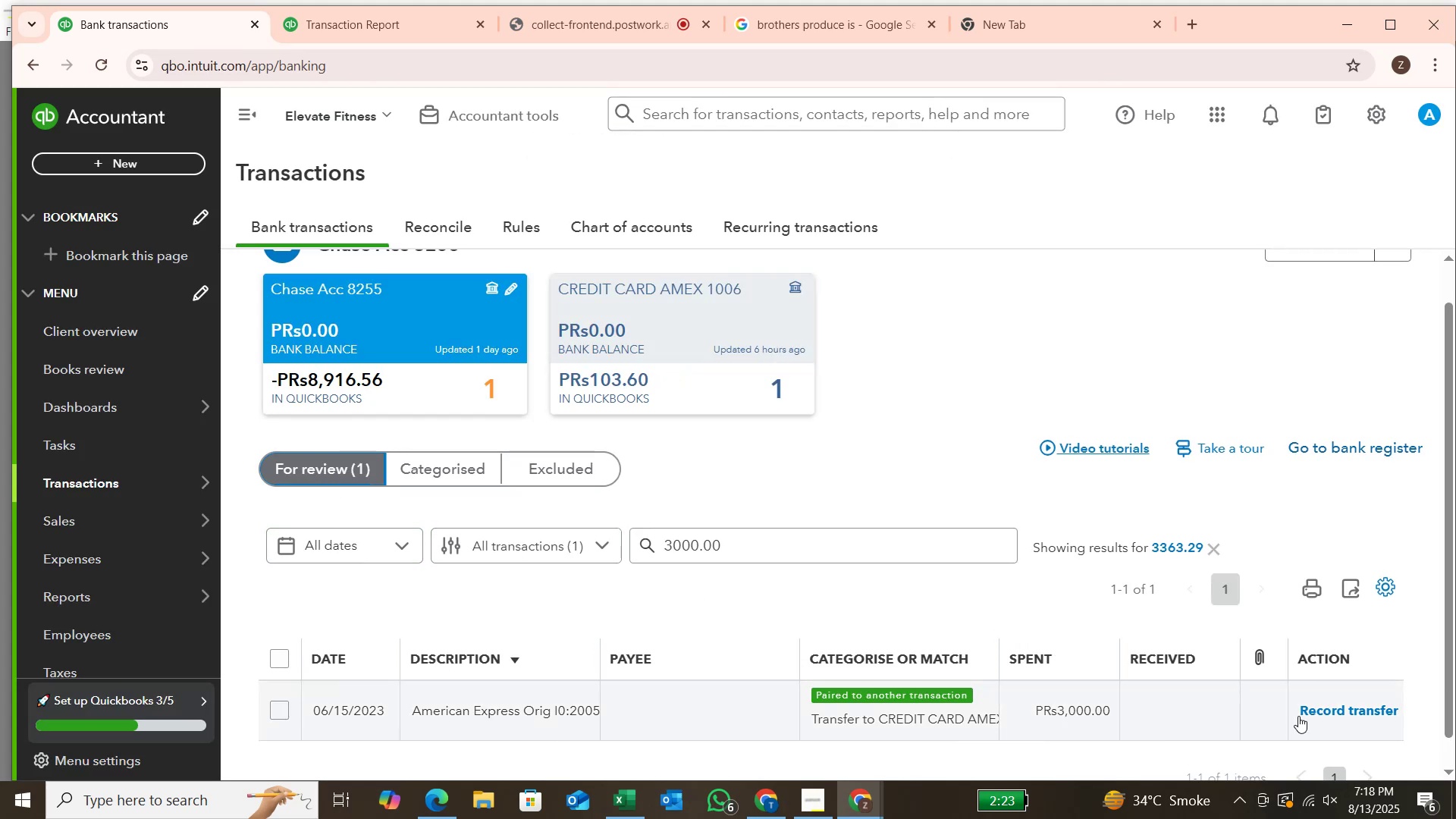 